 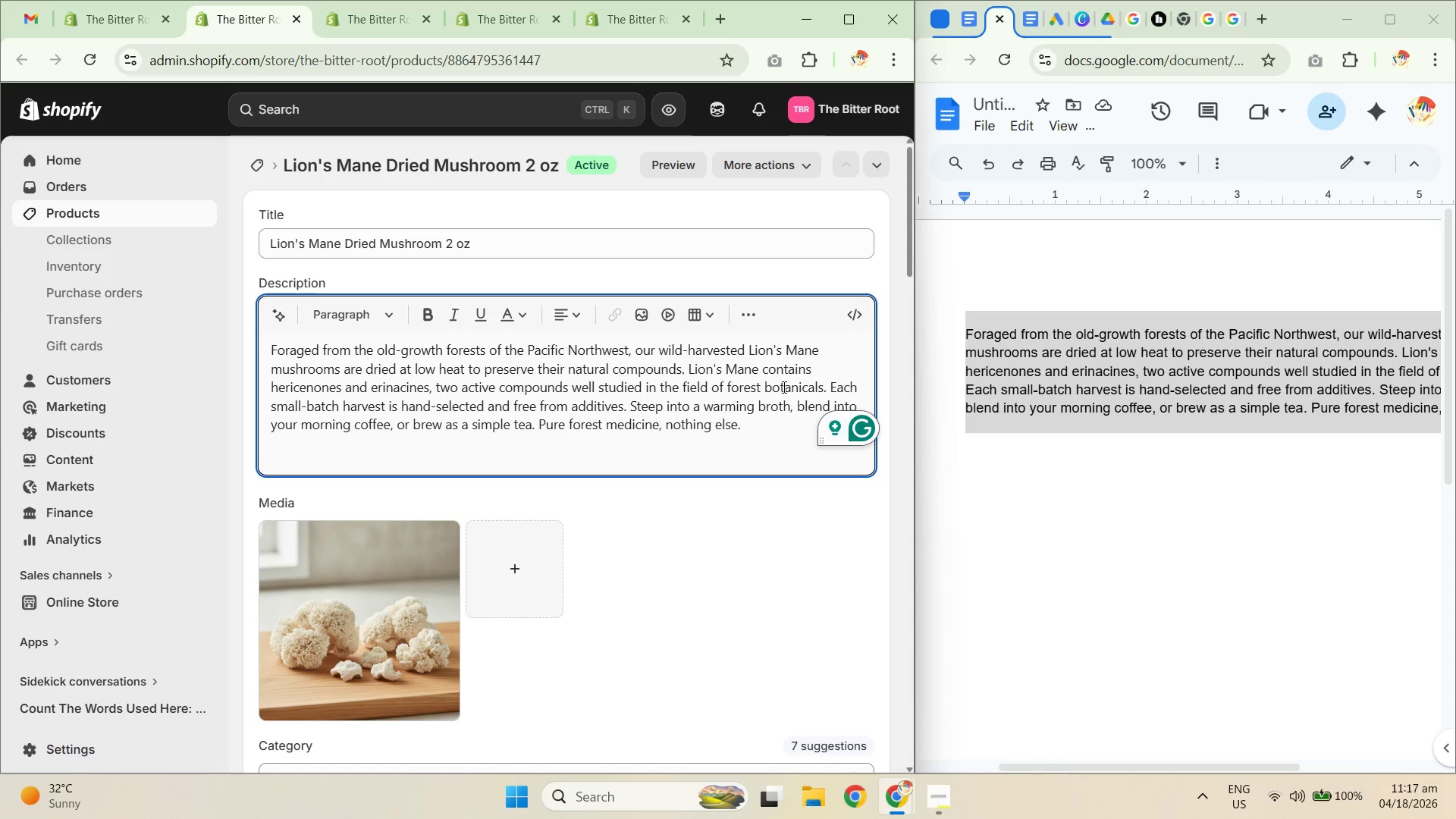 
key(Control+Shift+Z)
 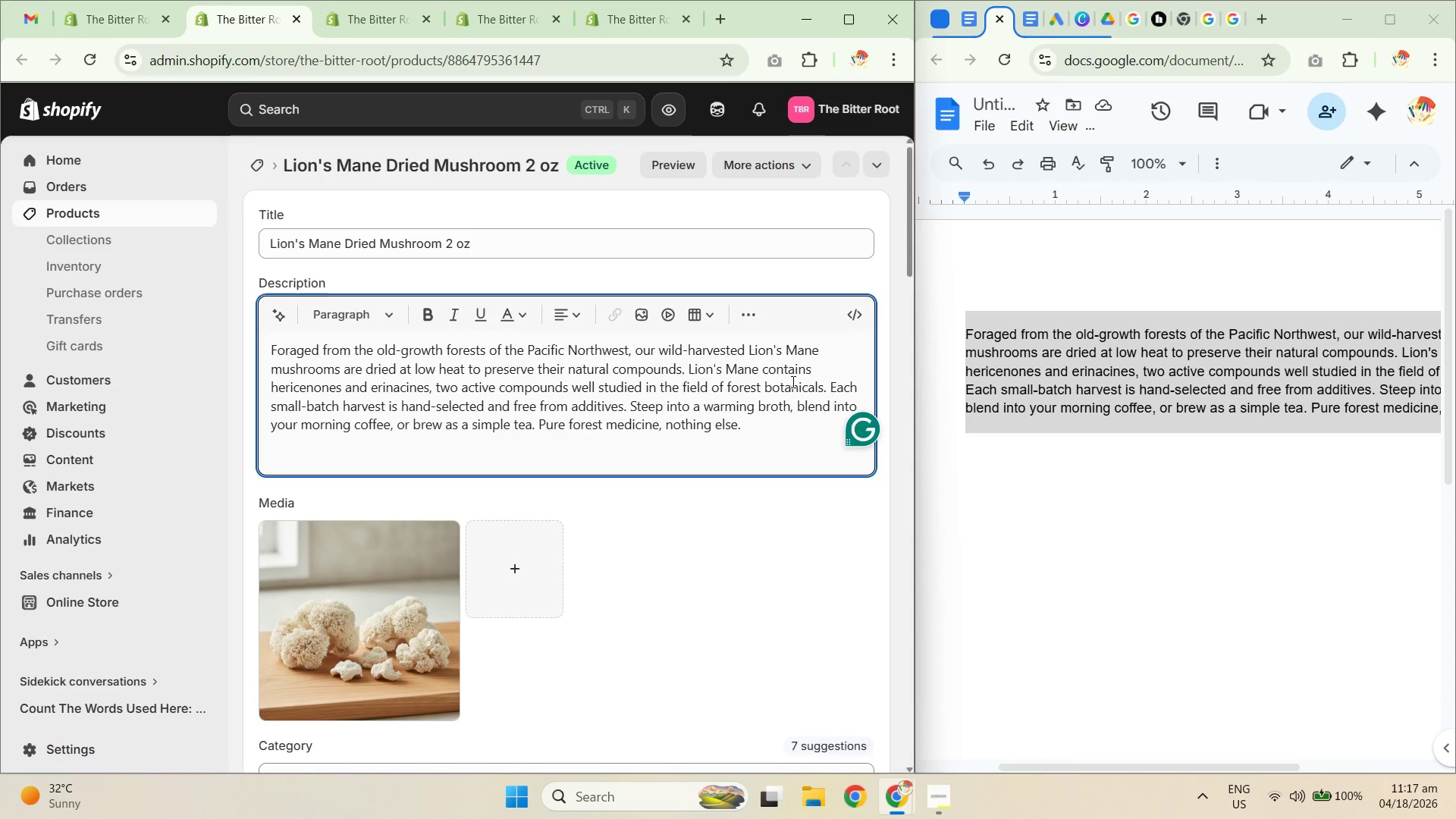 
key(Control+Shift+Z)
 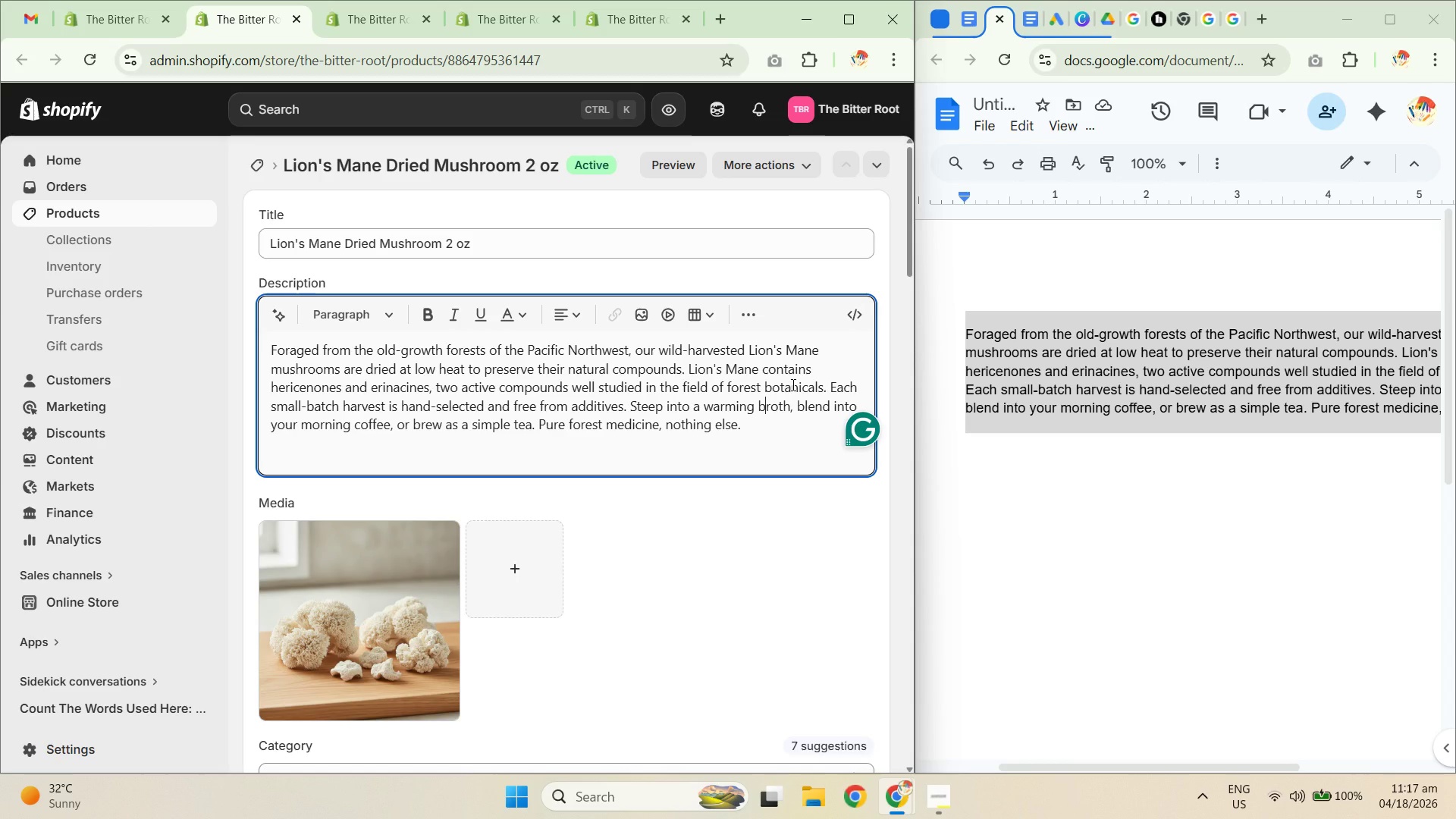 
key(Control+Shift+Z)
 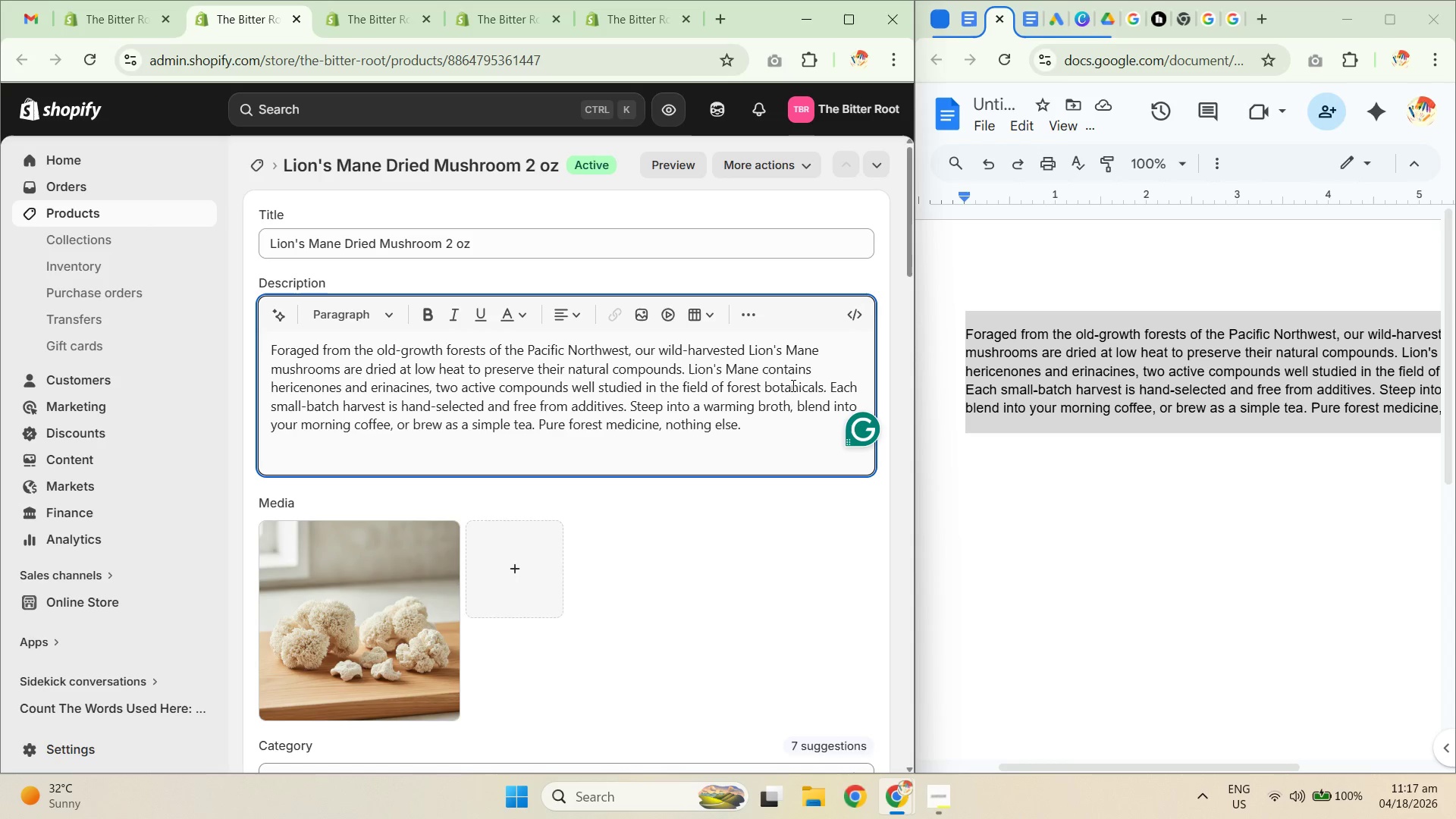 
key(Control+Shift+Z)
 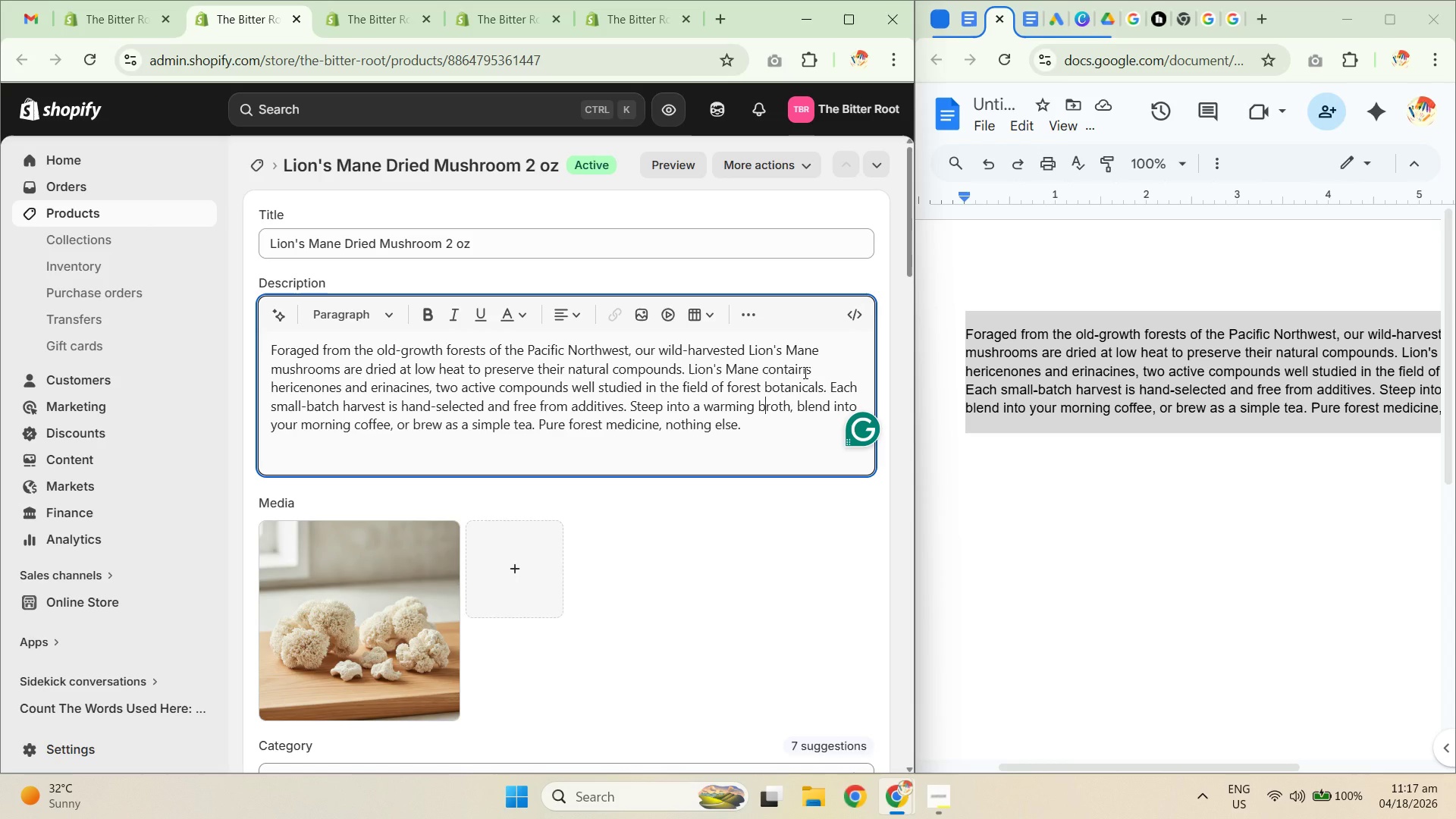 
wait(16.16)
 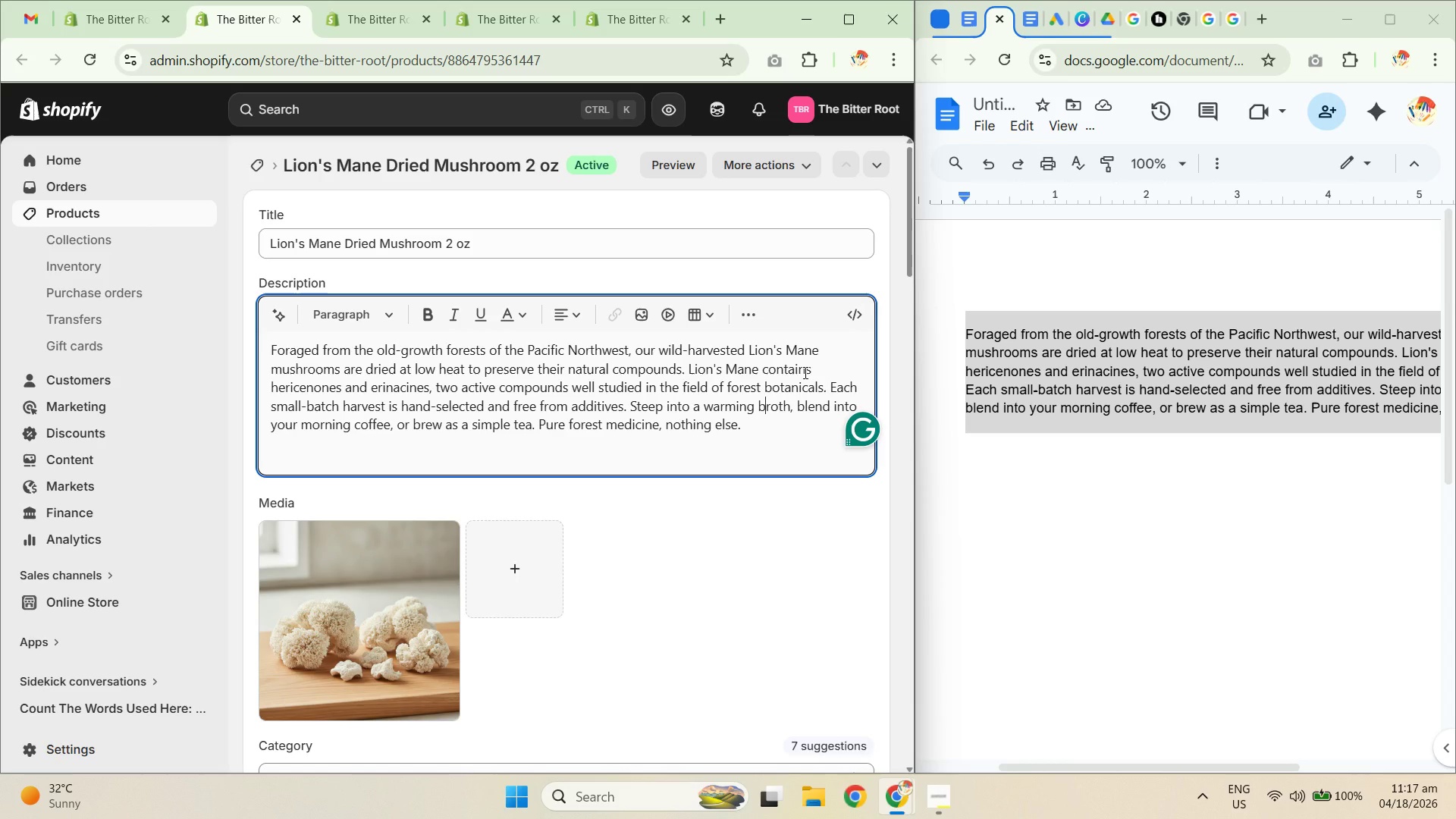 
double_click([679, 372])
 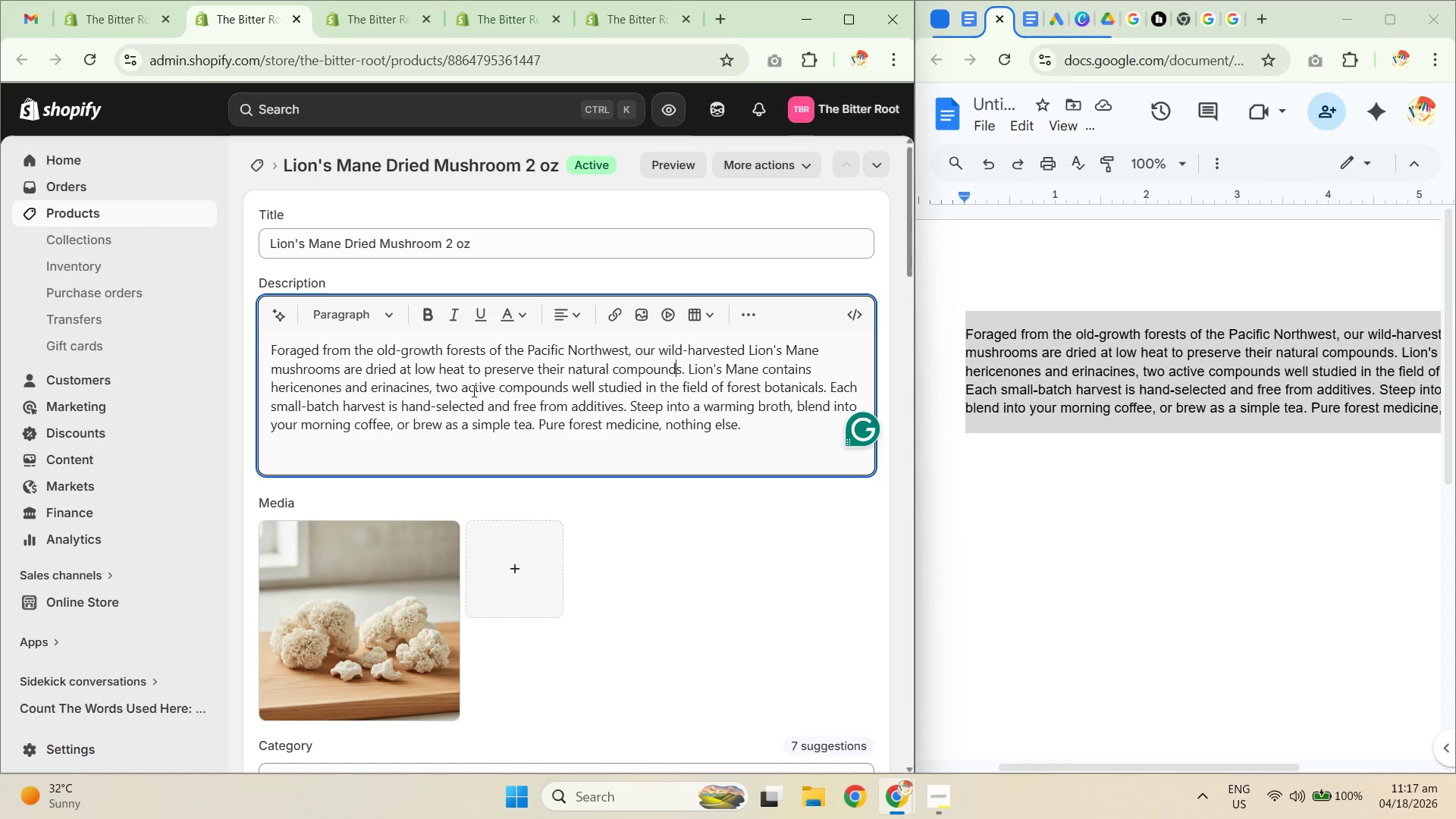 
left_click([413, 386])
 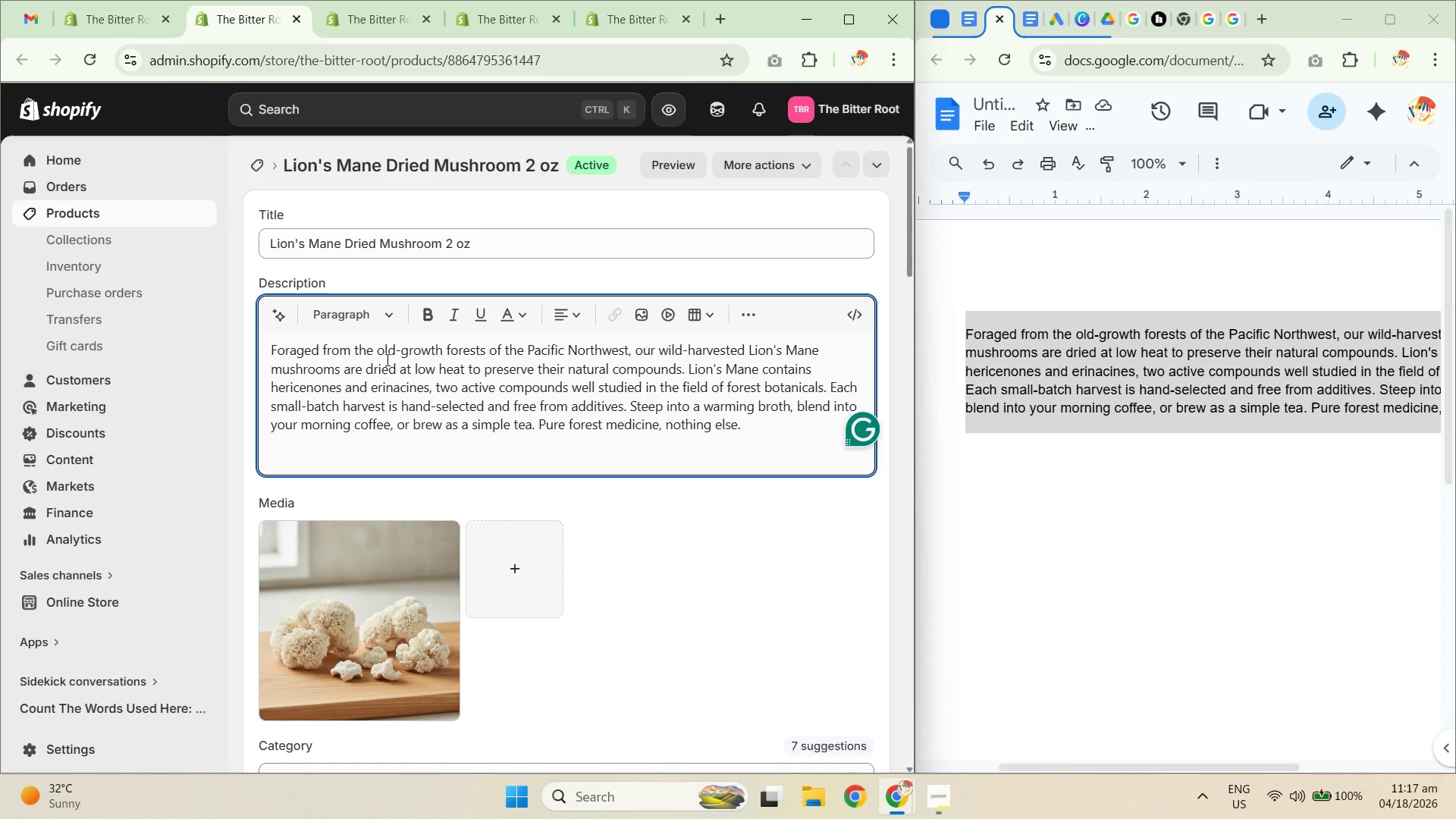 
type(slowly )
 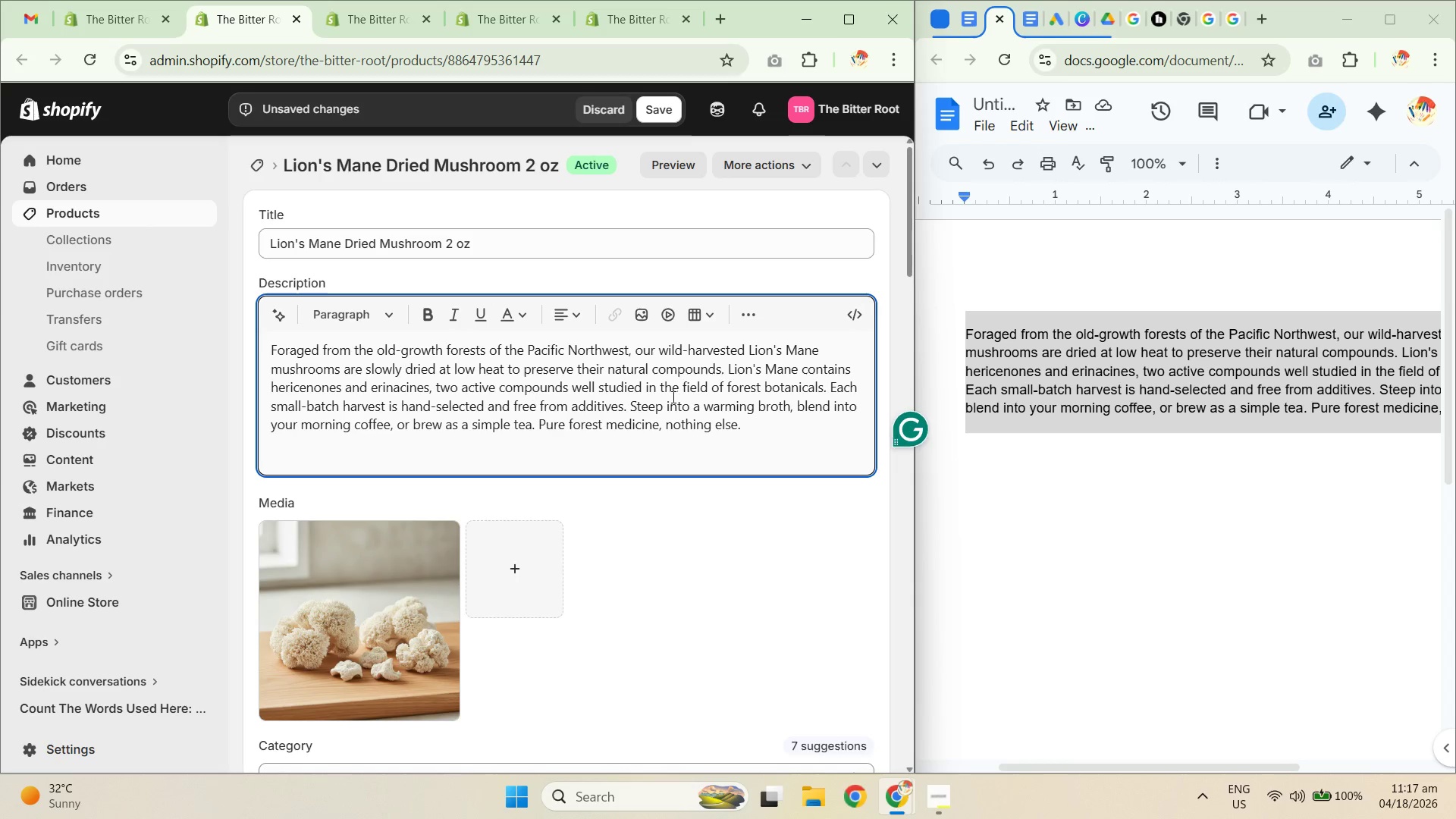 
left_click([720, 375])
 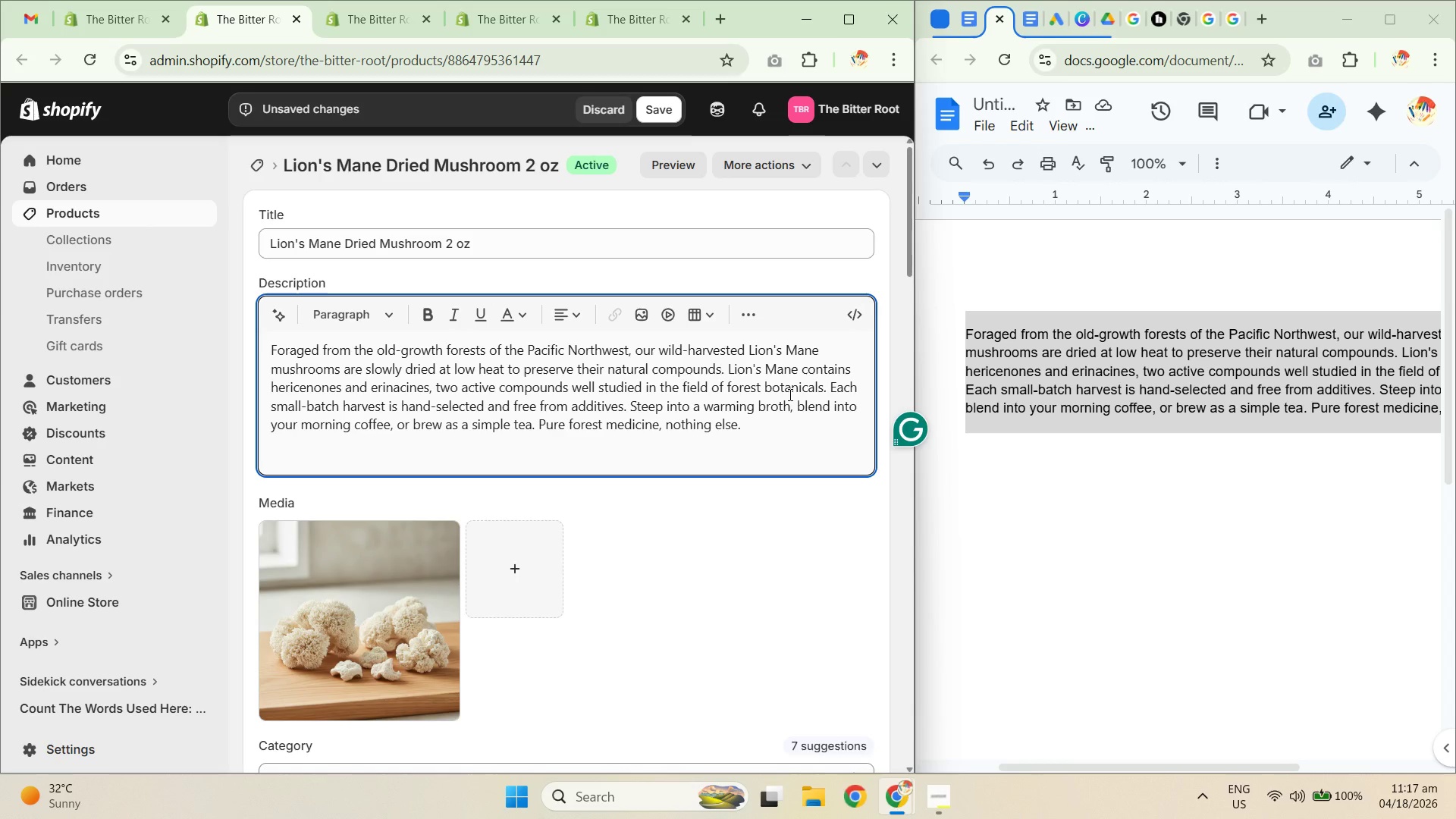 
type( and full forest charaacter)
key(Backspace)
key(Backspace)
key(Backspace)
key(Backspace)
key(Backspace)
type(cter)
 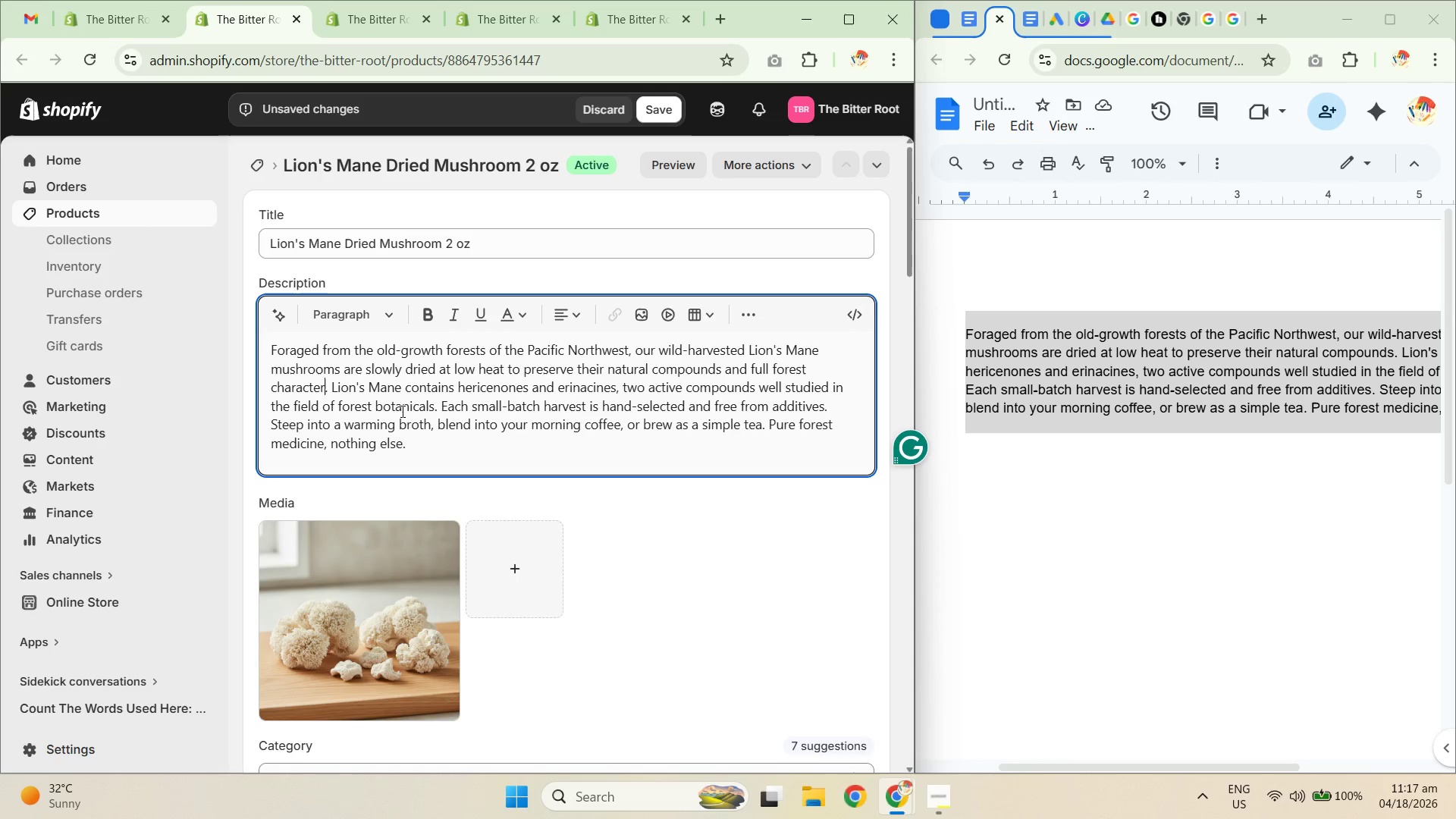 
wait(11.69)
 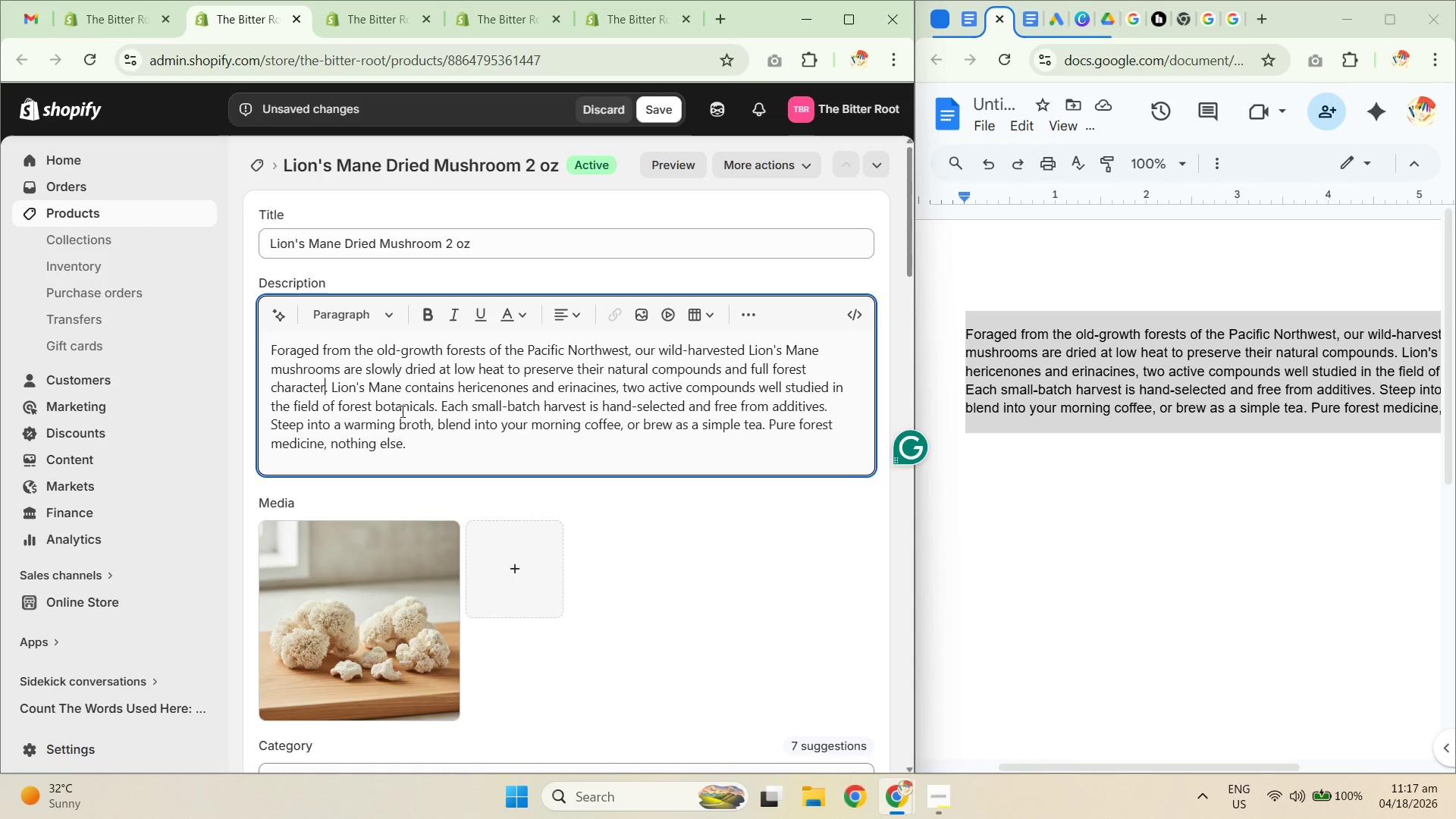 
left_click([433, 413])
 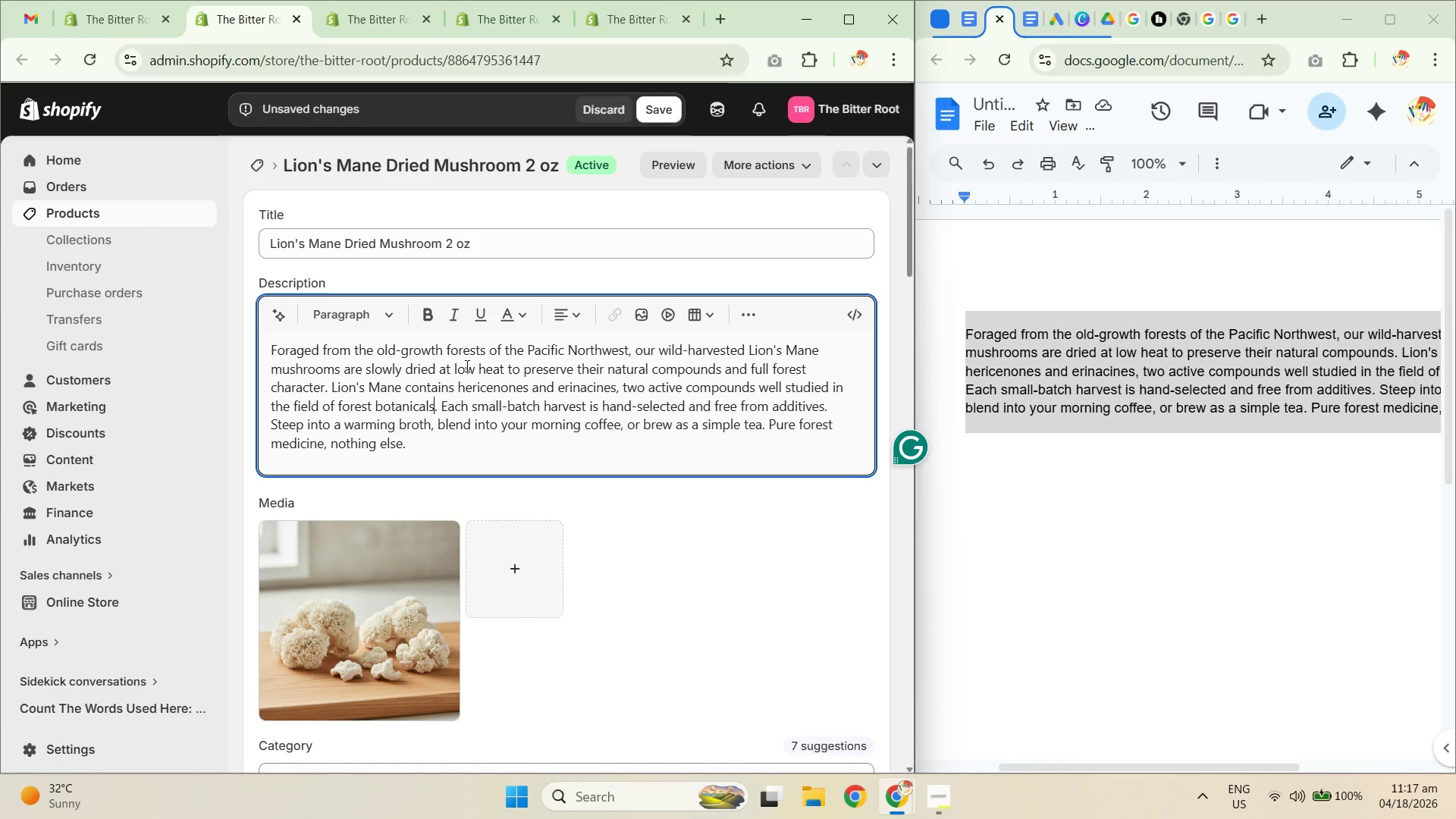 
type( and pru)
key(Backspace)
key(Backspace)
type(rized by foragers for generations)
 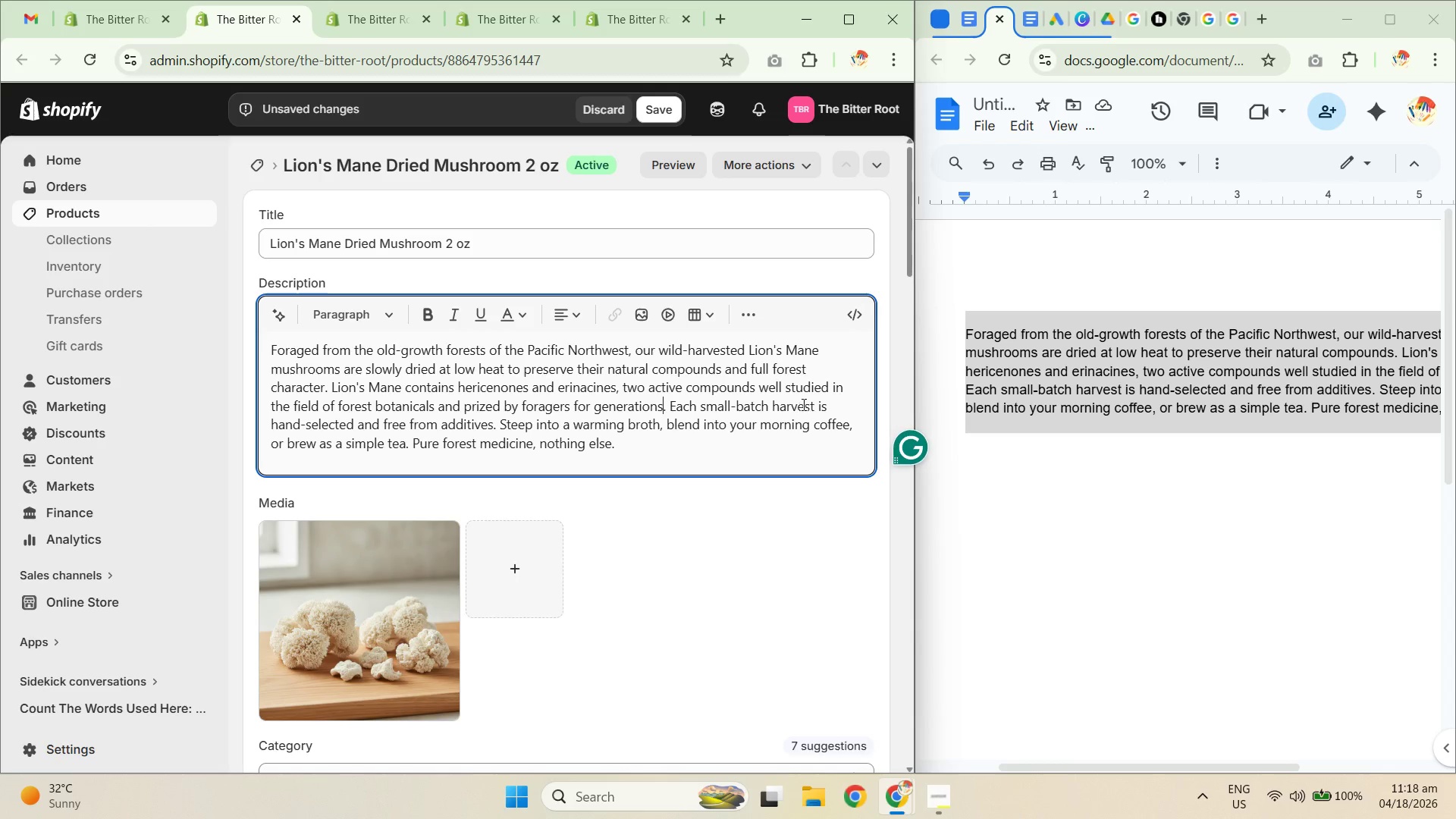 
wait(8.7)
 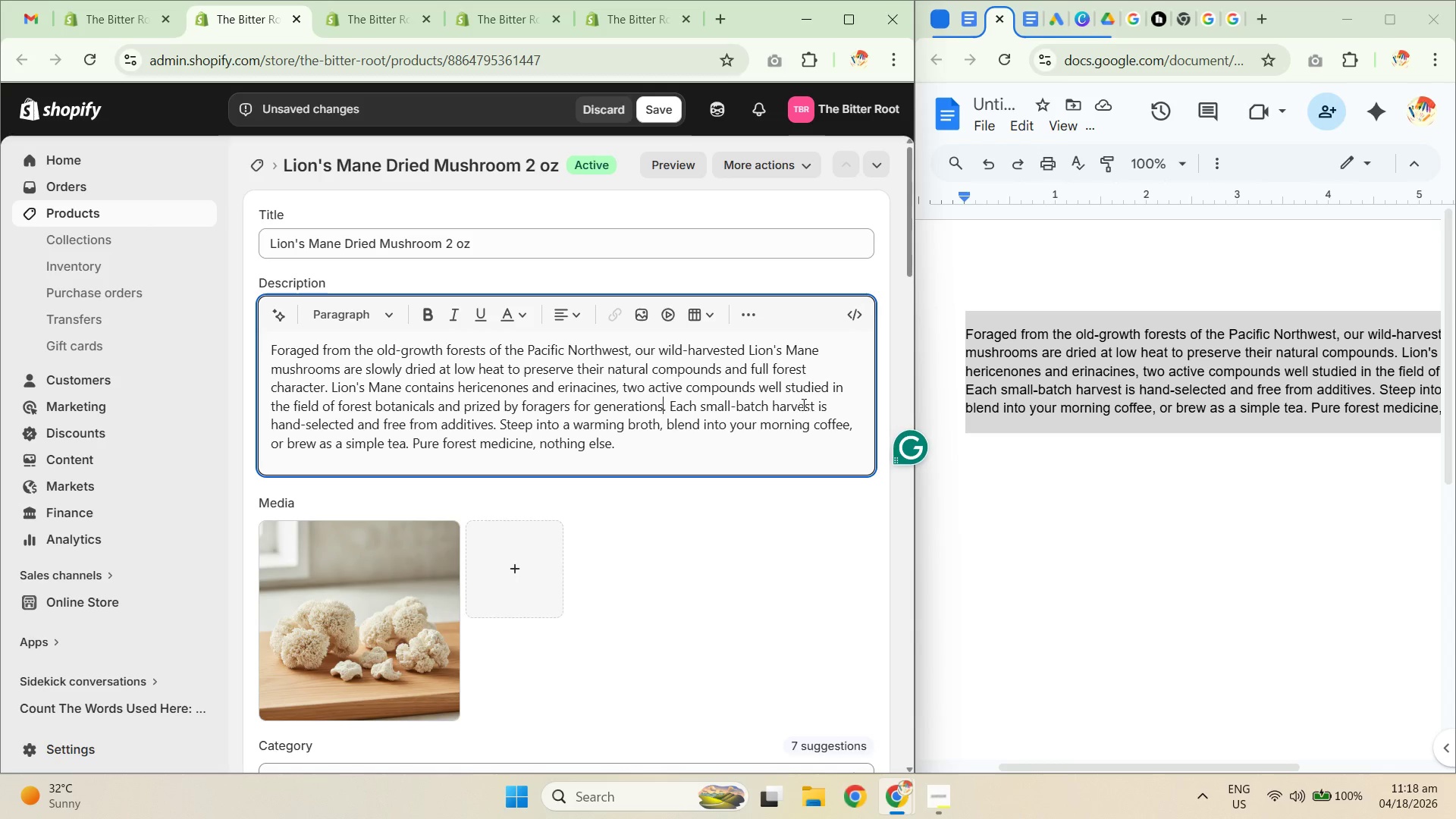 
left_click([827, 409])
 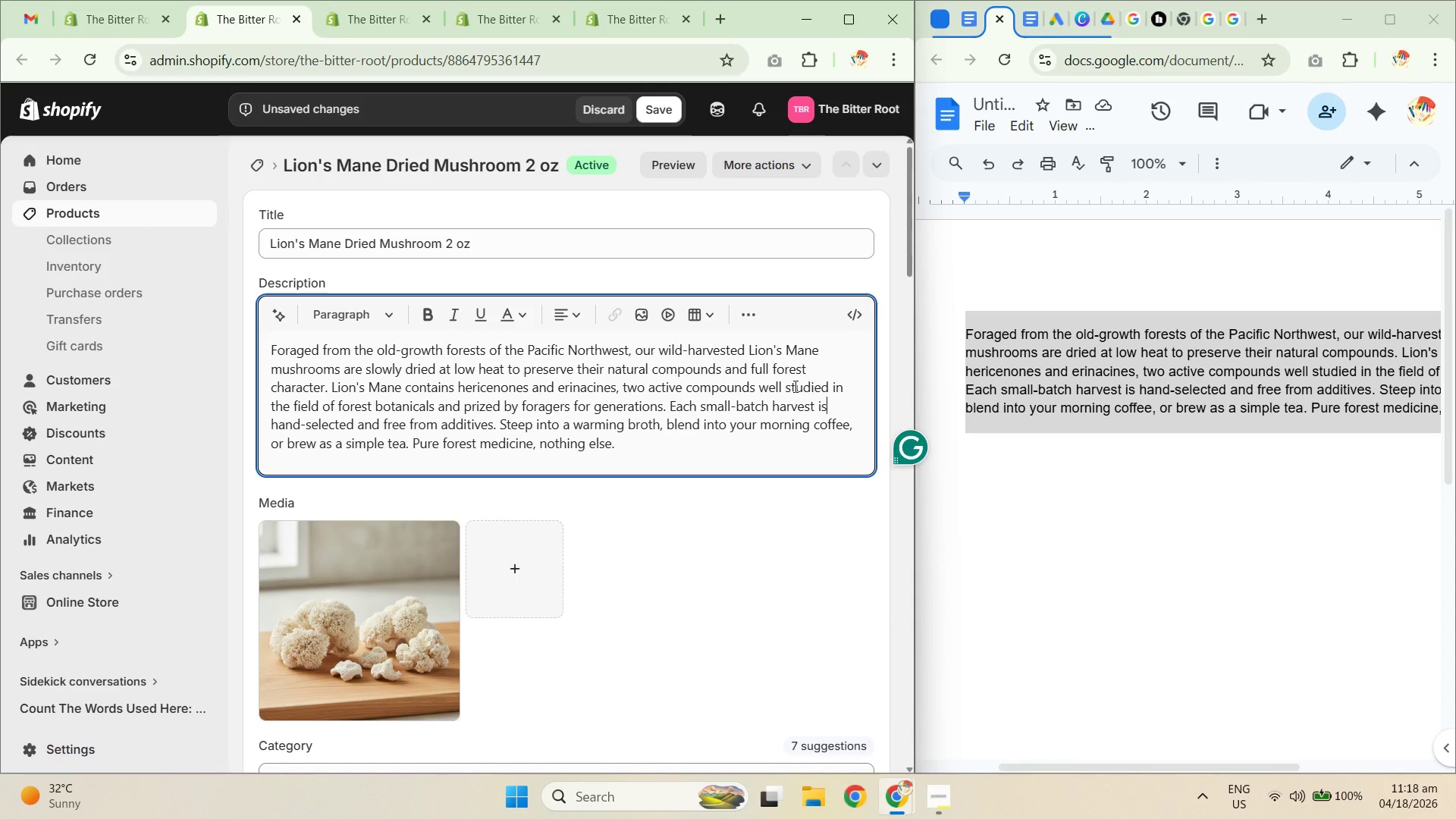 
type( carefully)
 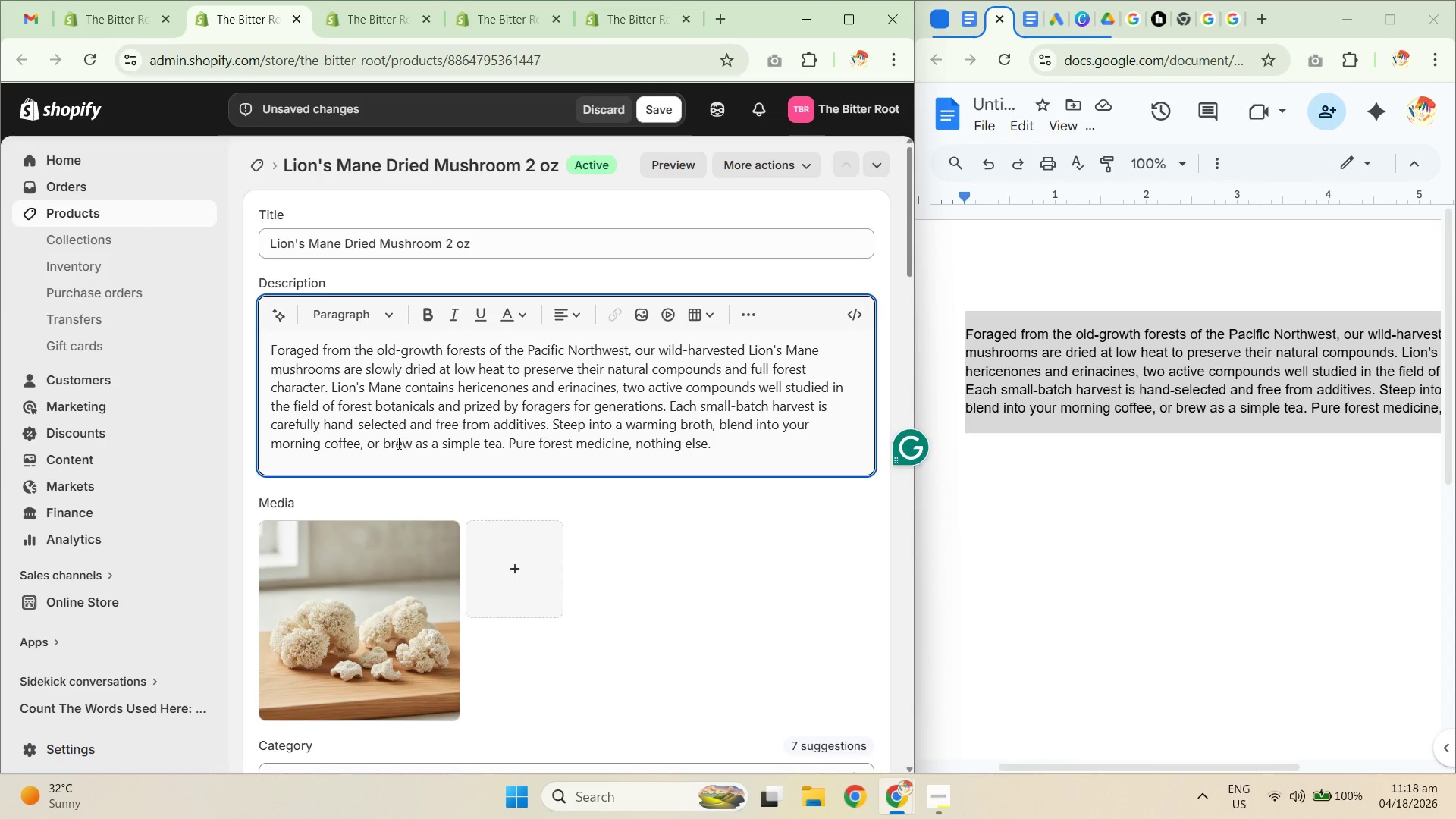 
wait(5.12)
 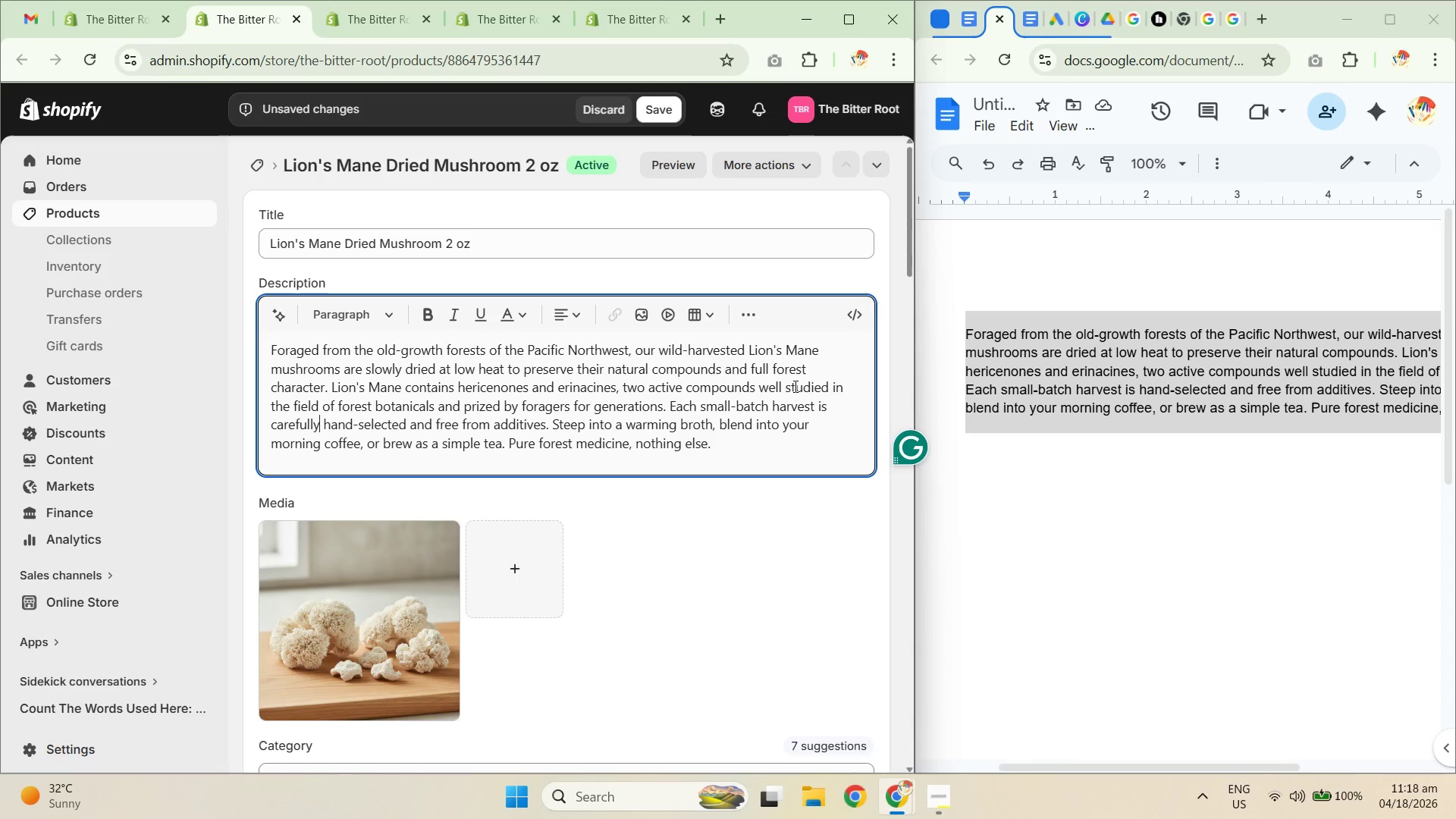 
left_click([402, 427])
 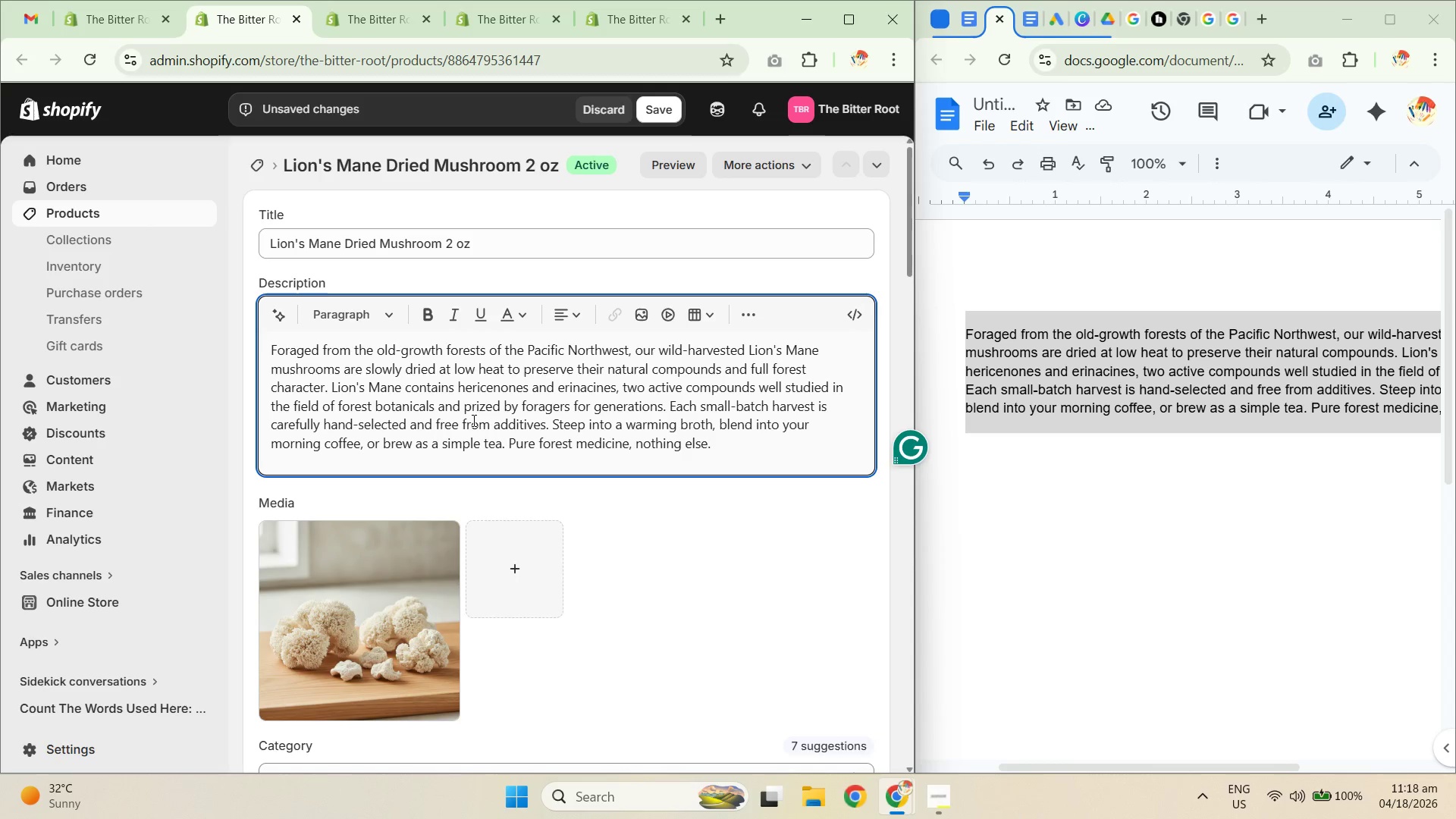 
key(ArrowRight)
 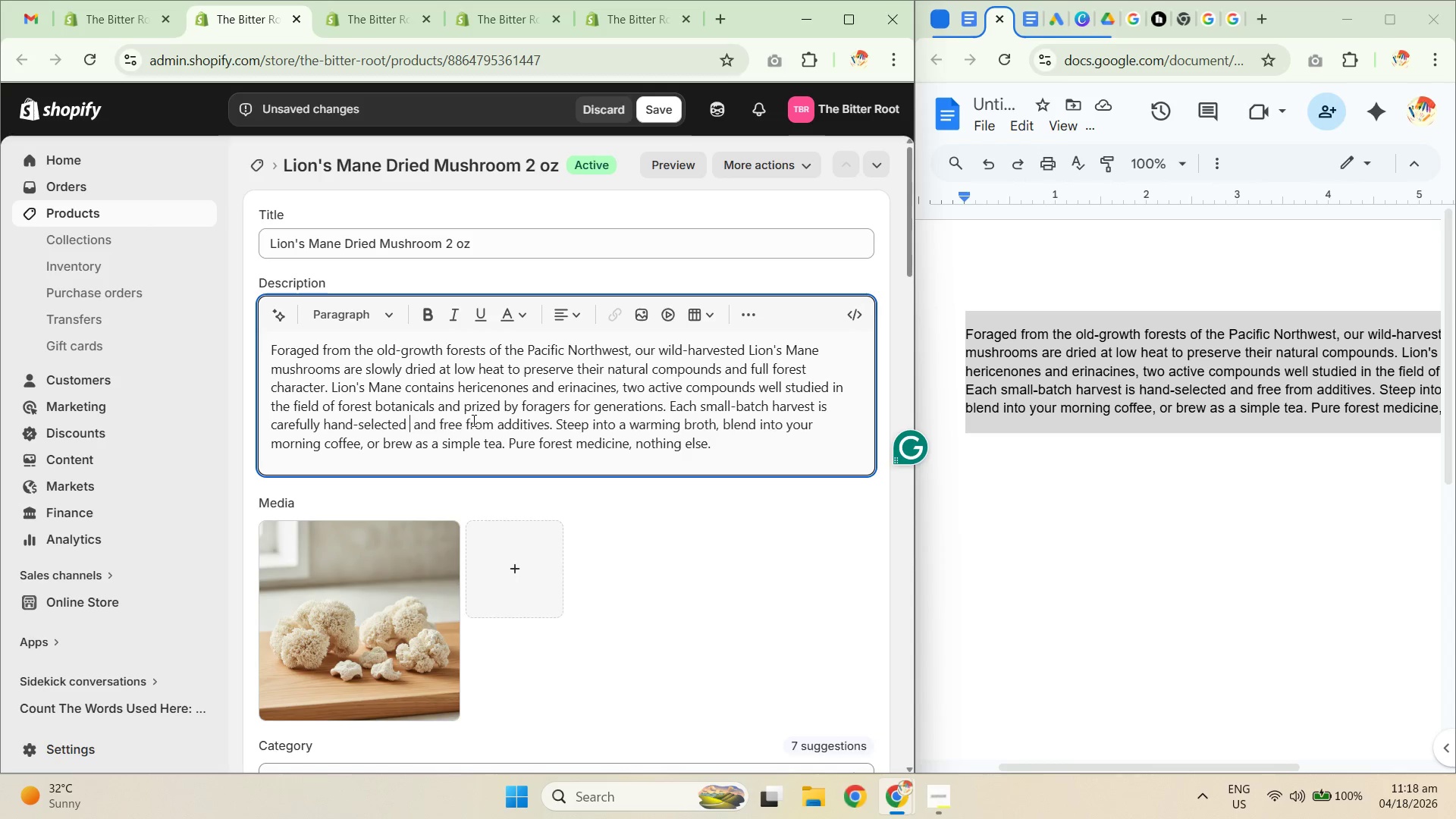 
type( from untouched woodland landscapes)
 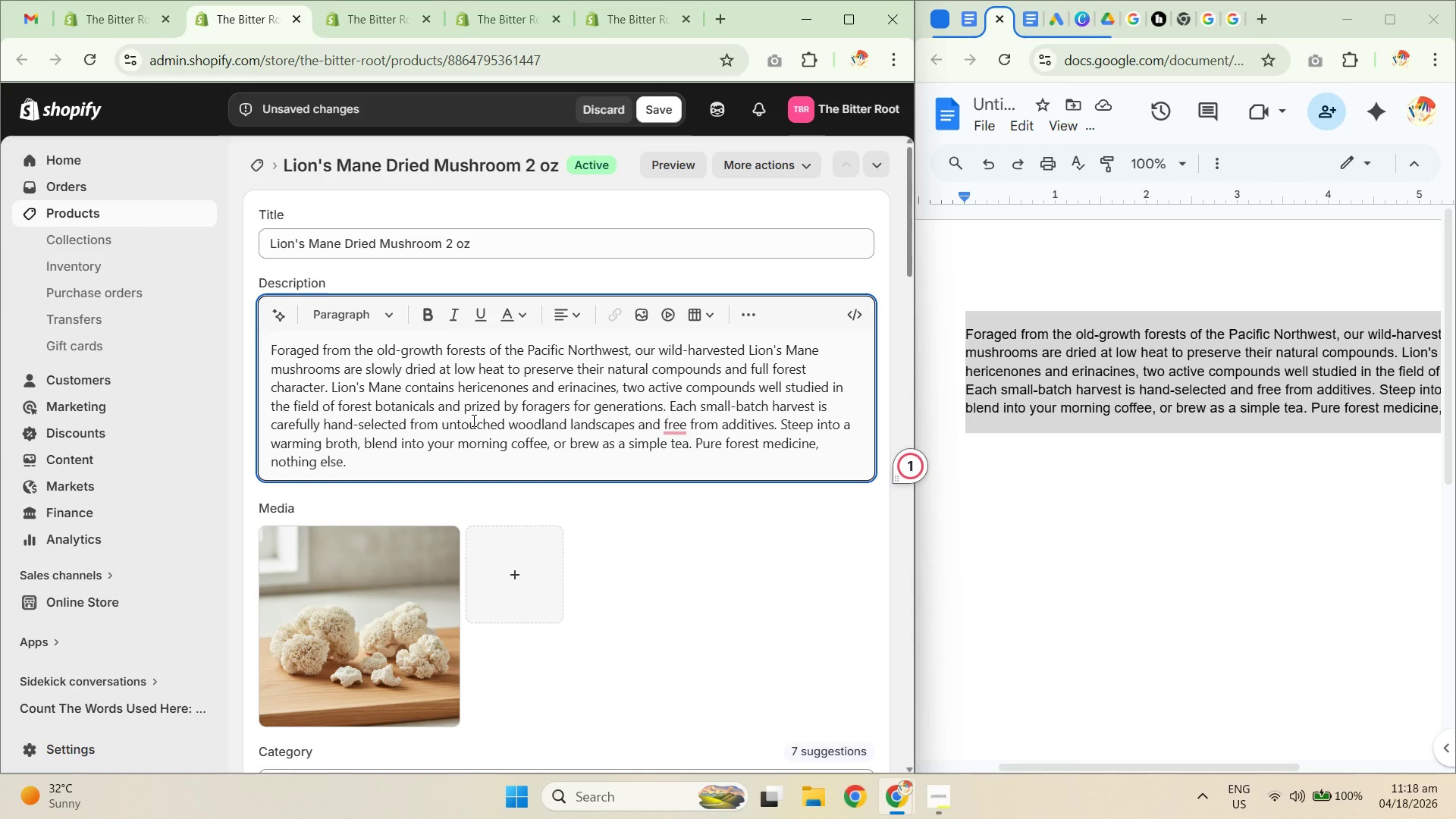 
wait(6.27)
 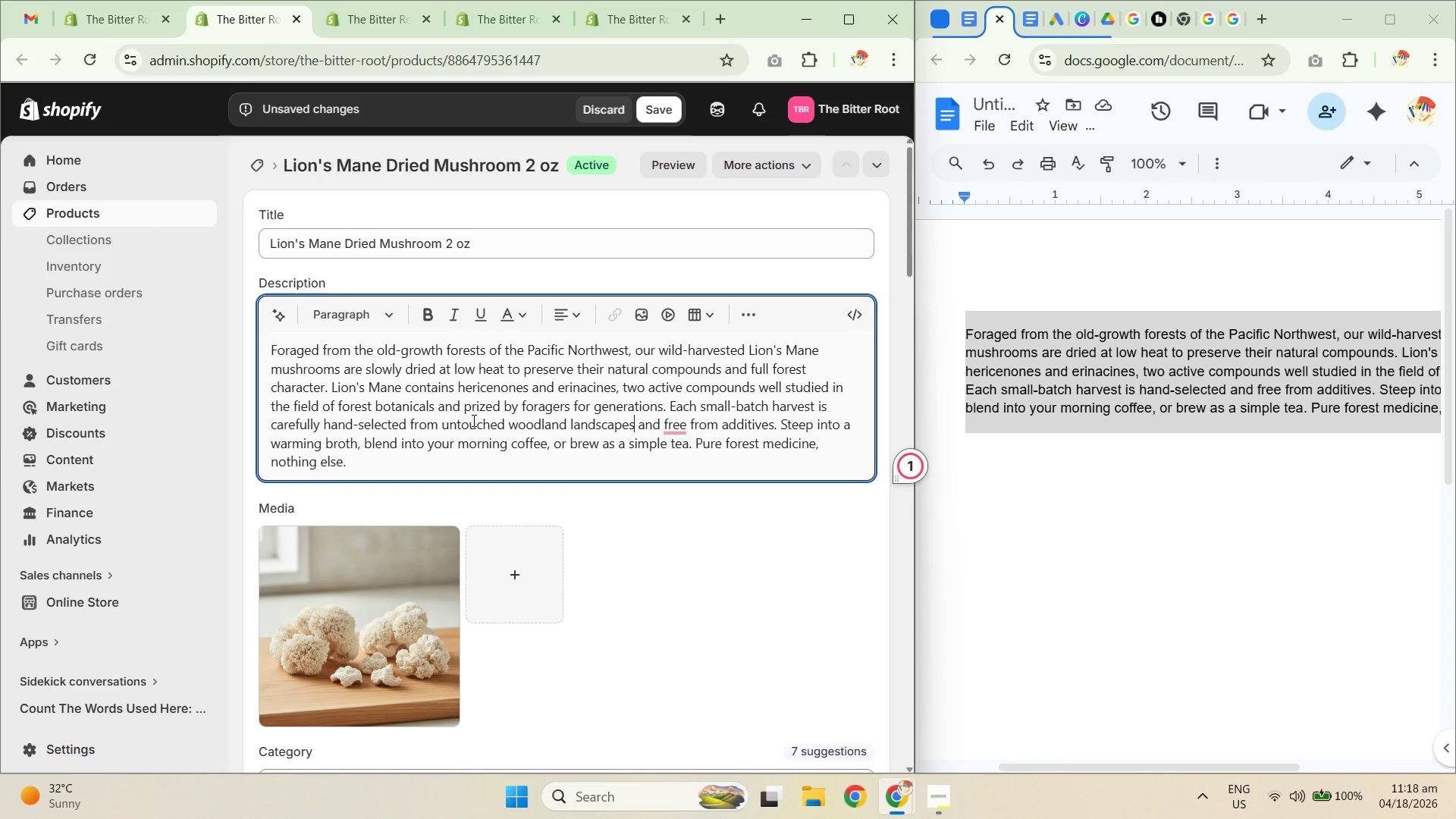 
key(Comma)
 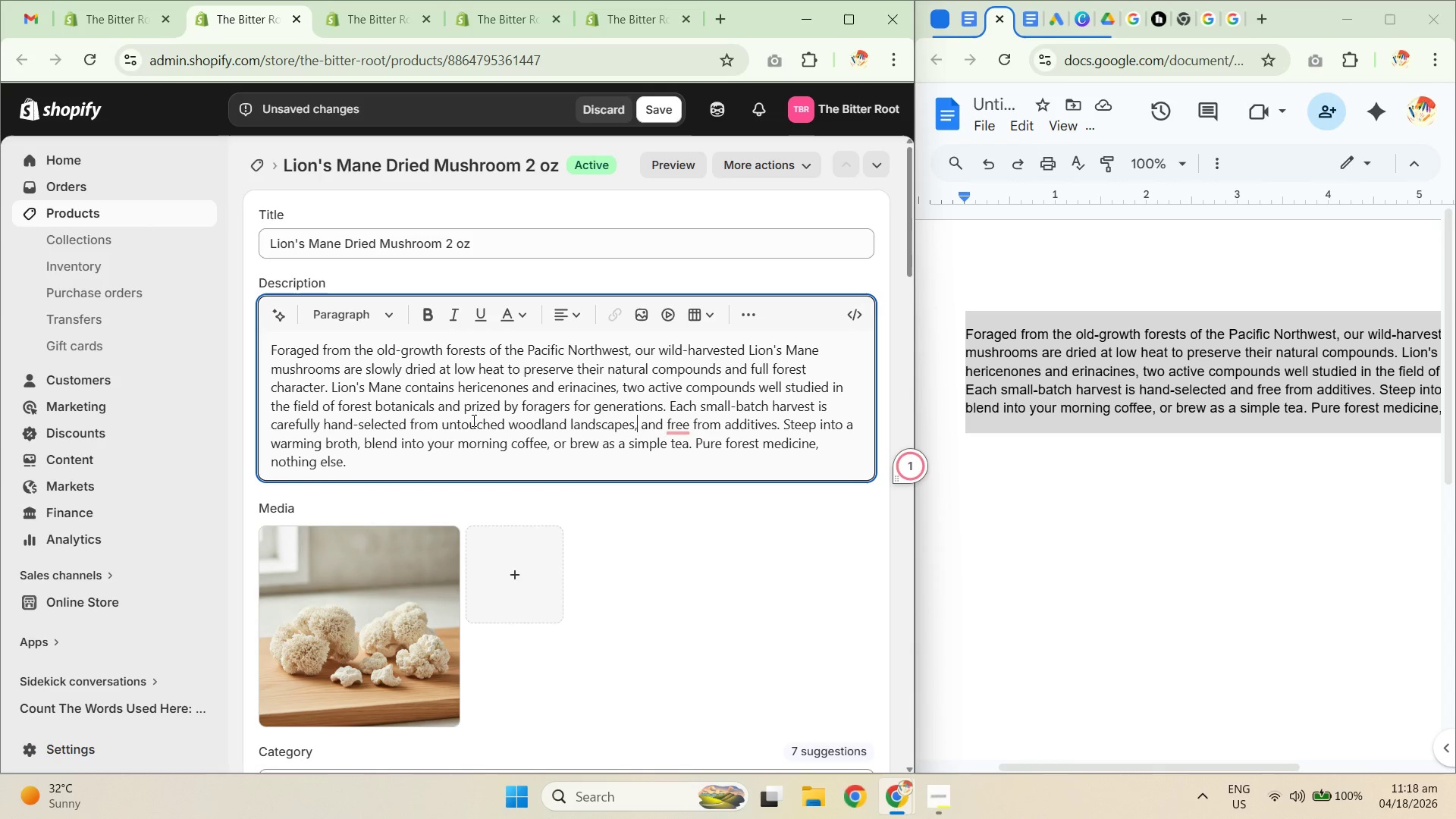 
key(ArrowRight)
 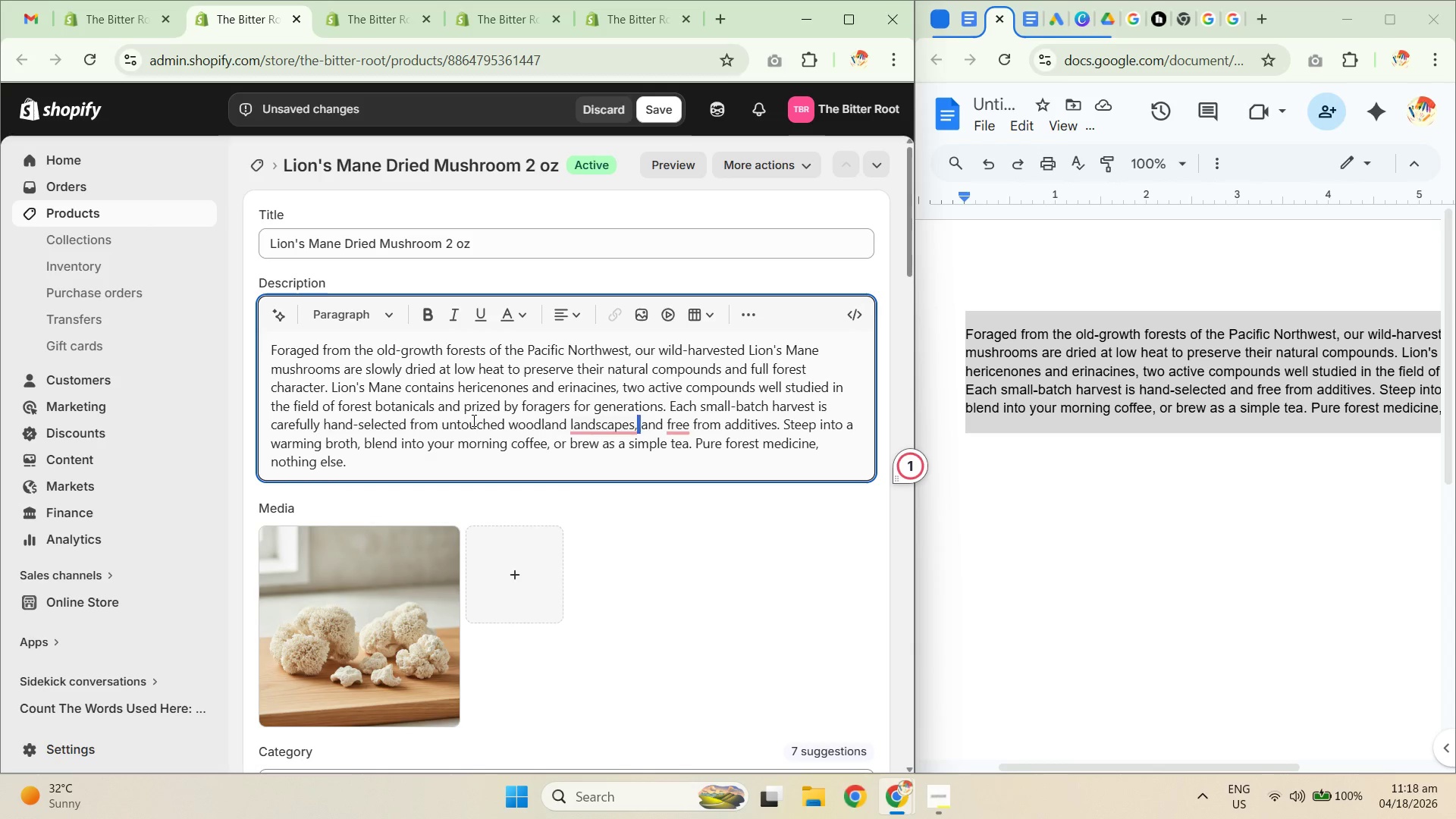 
key(ArrowRight)
 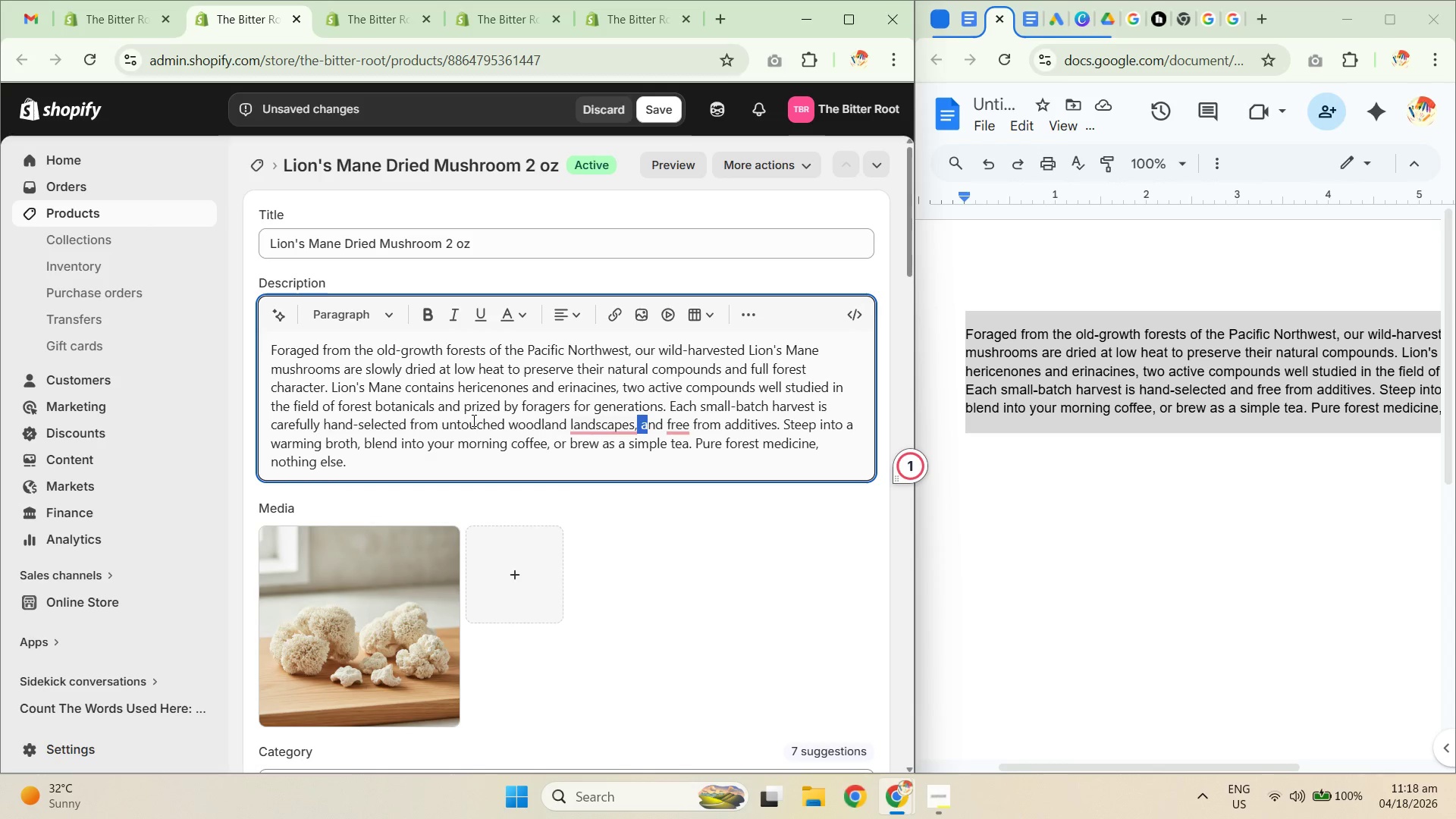 
key(ArrowRight)
 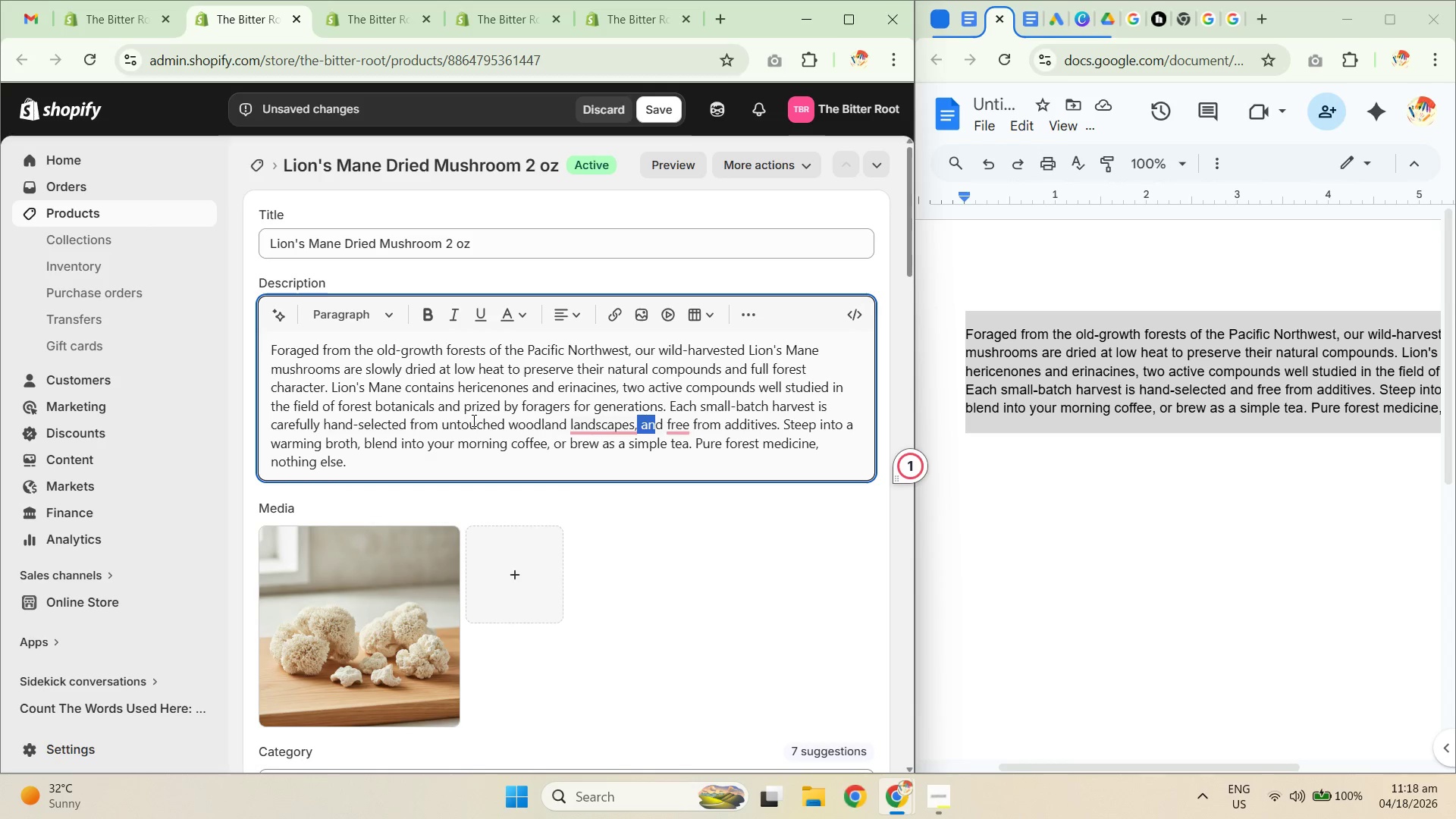 
key(ArrowRight)
 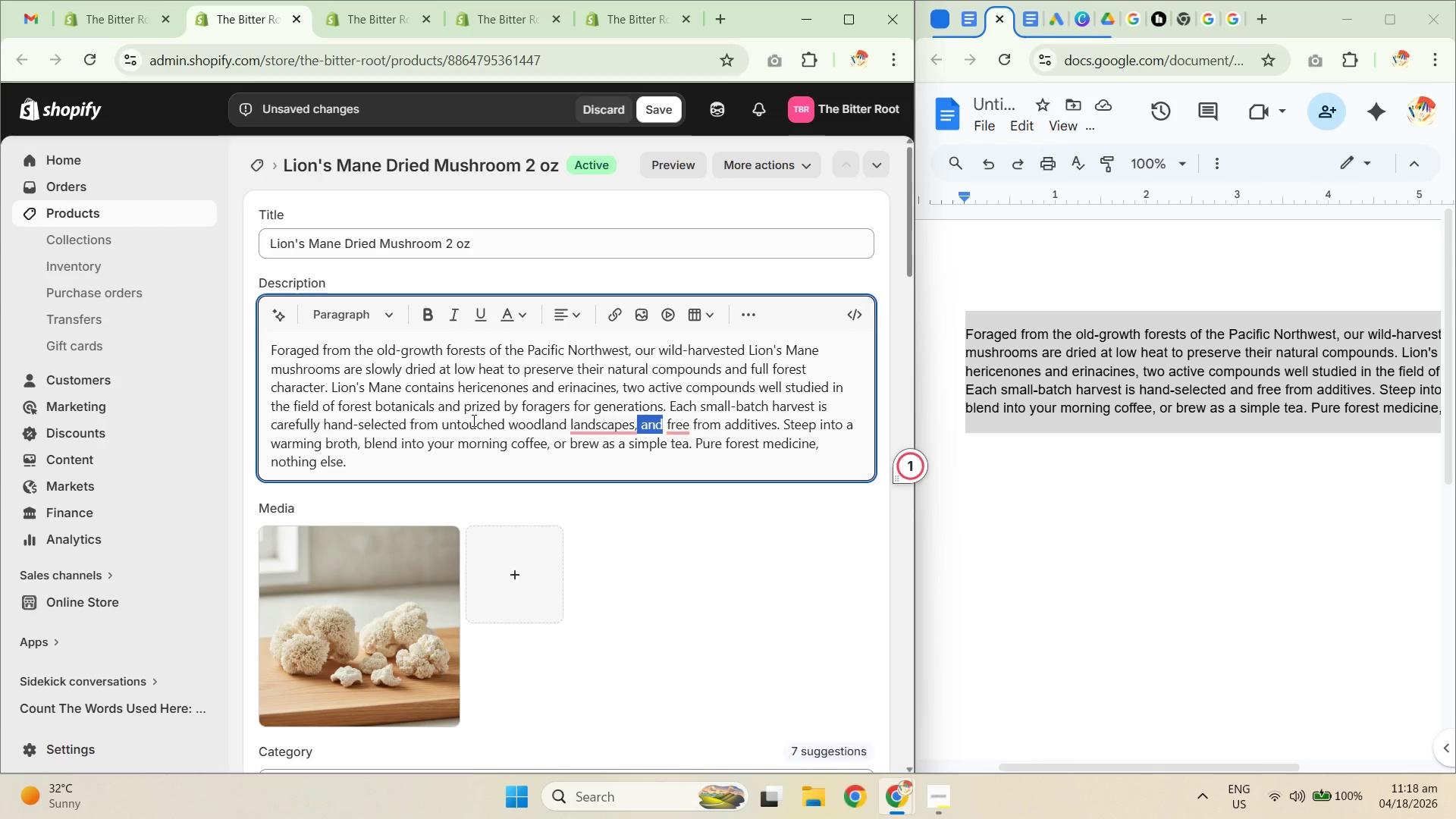 
key(Backspace)
 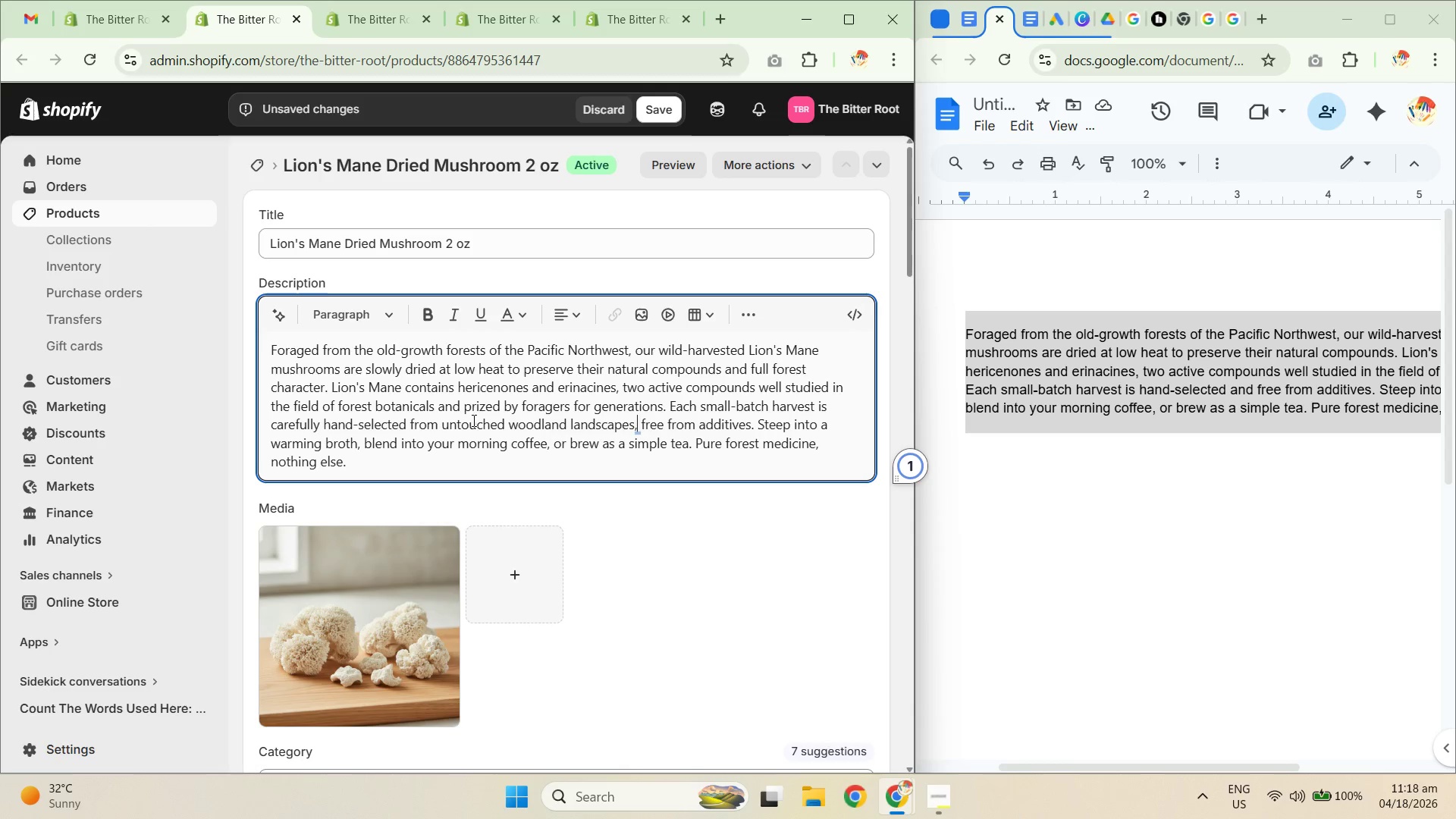 
wait(9.2)
 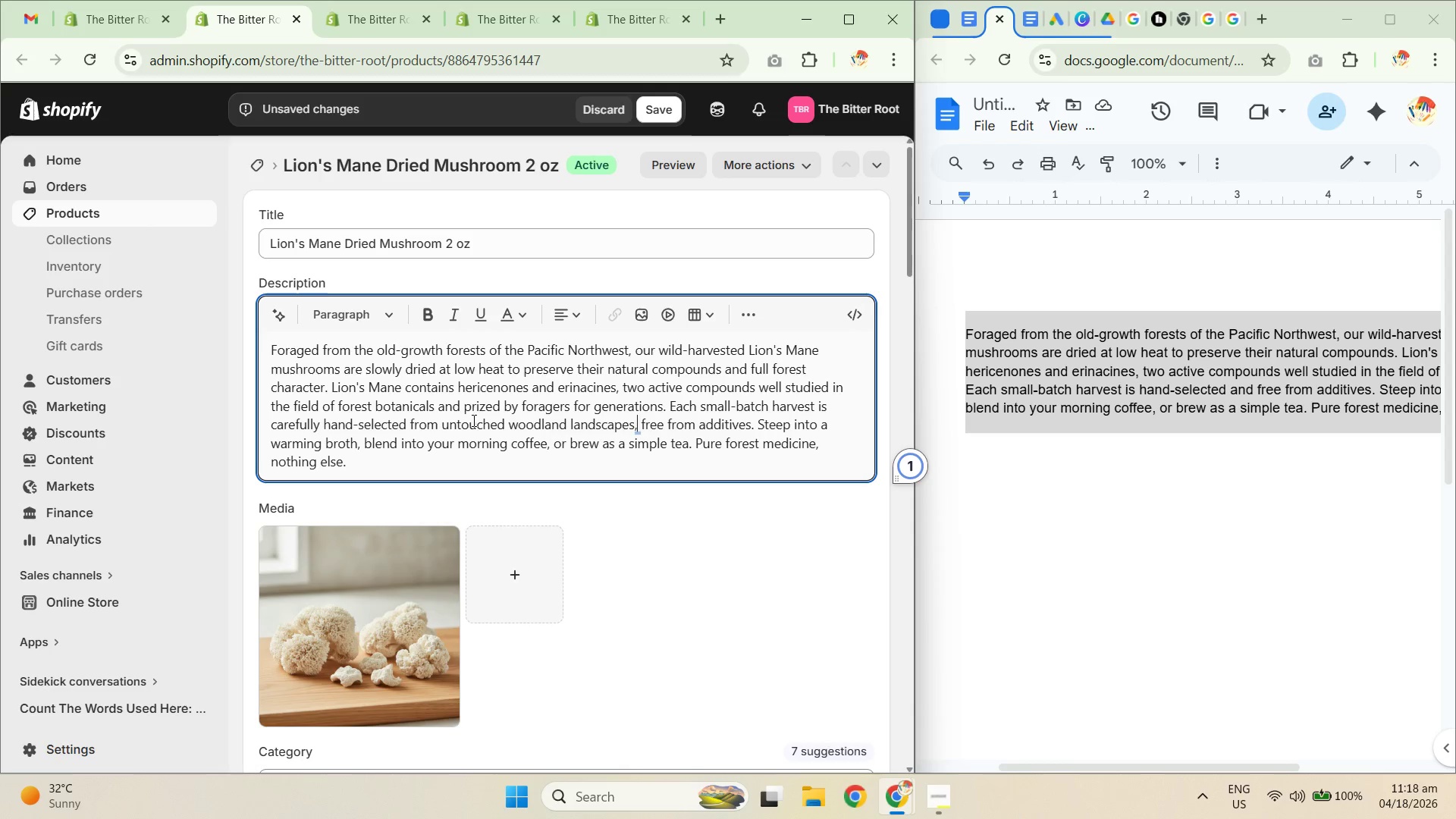 
hold_key(key=ArrowRight, duration=0.75)
 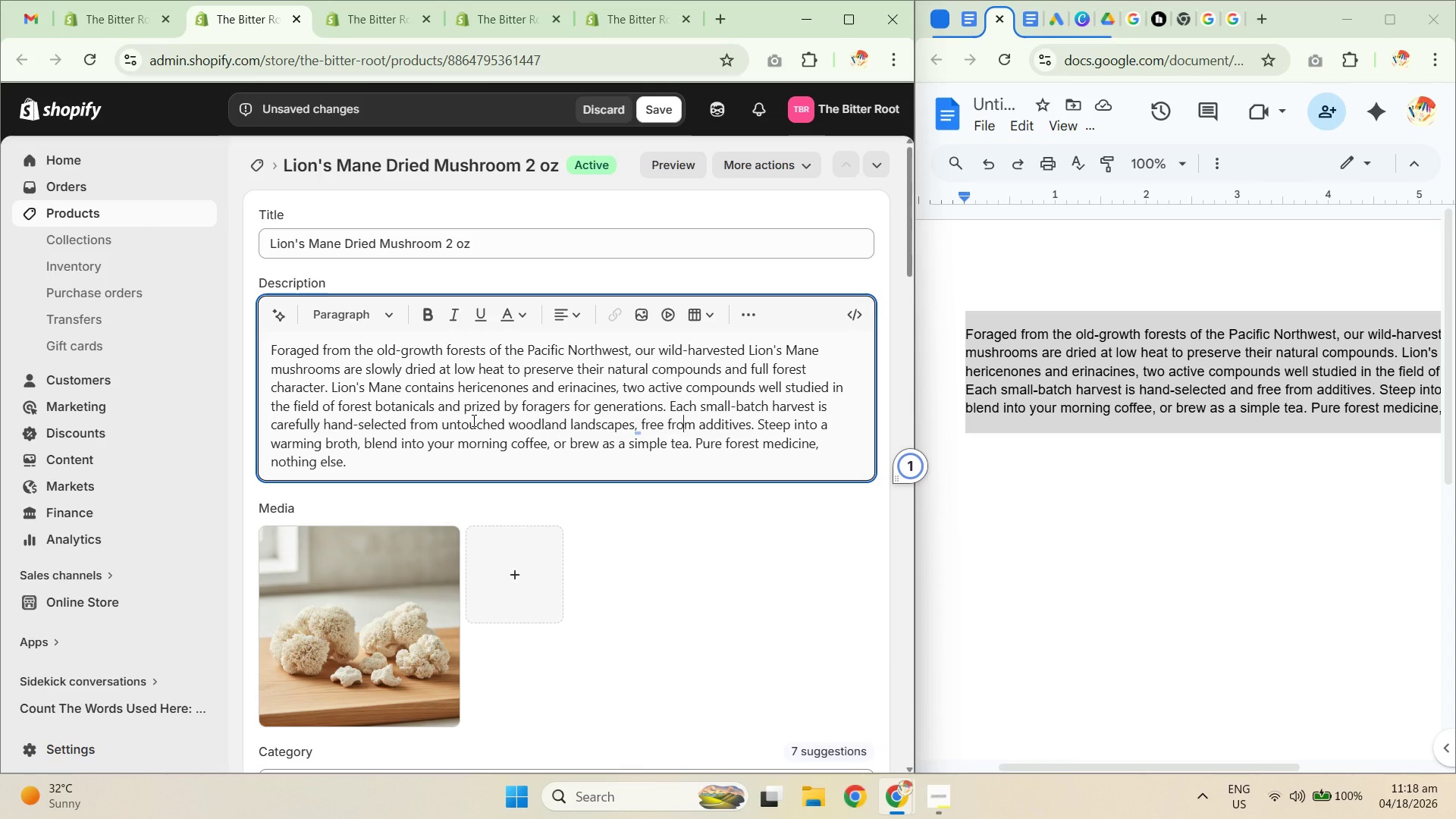 
key(ArrowRight)
 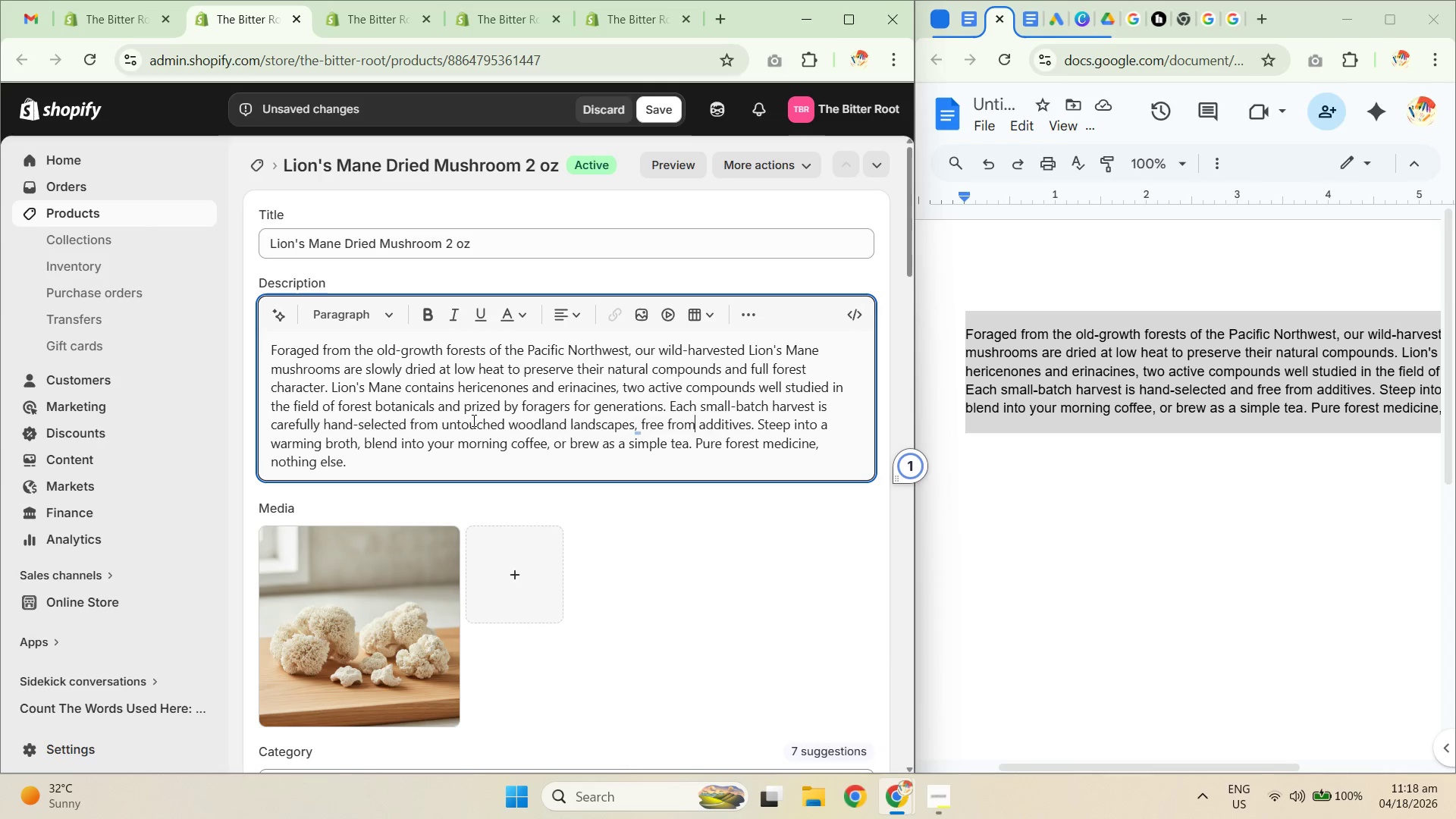 
key(ArrowRight)
 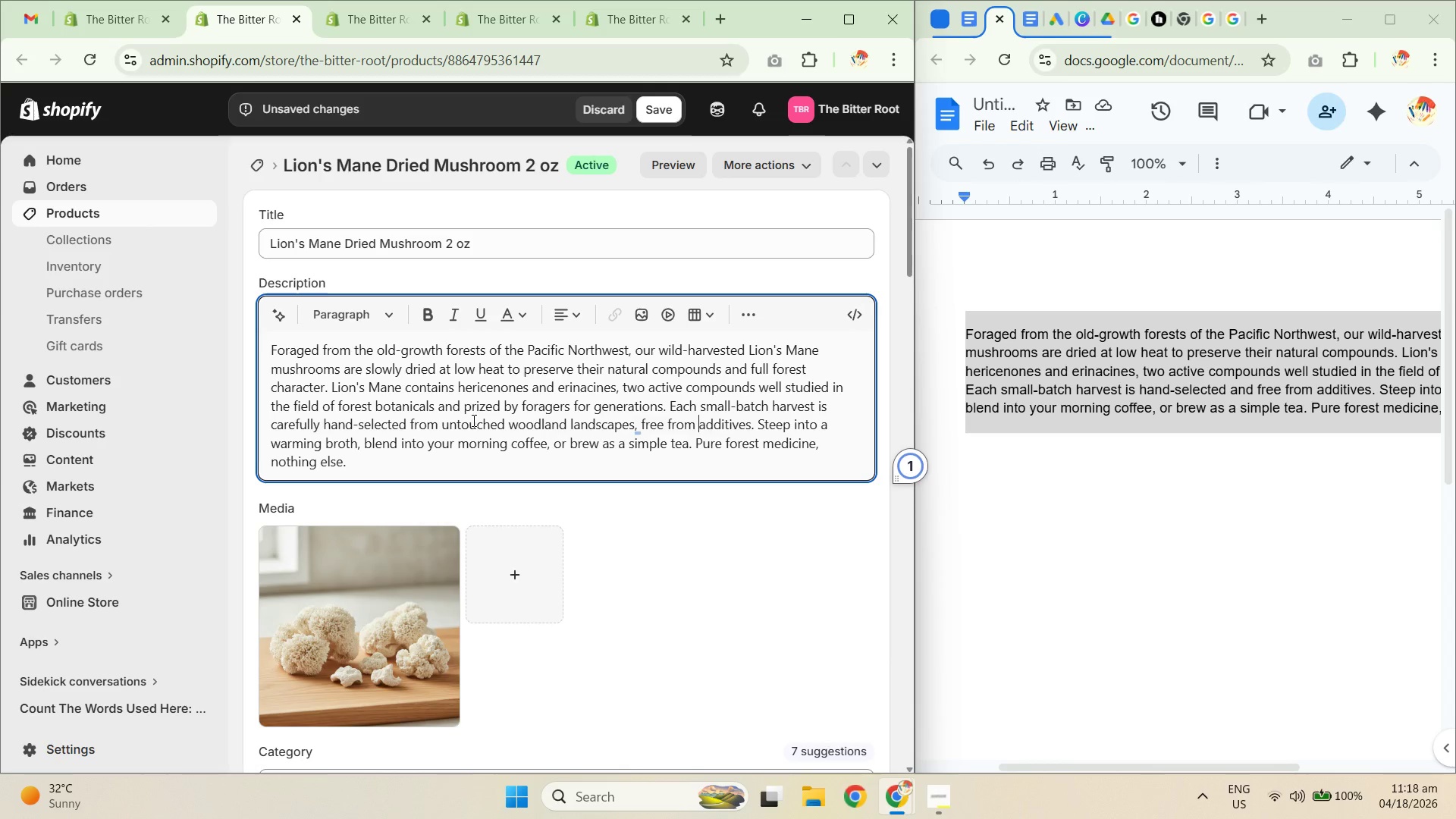 
key(ArrowRight)
 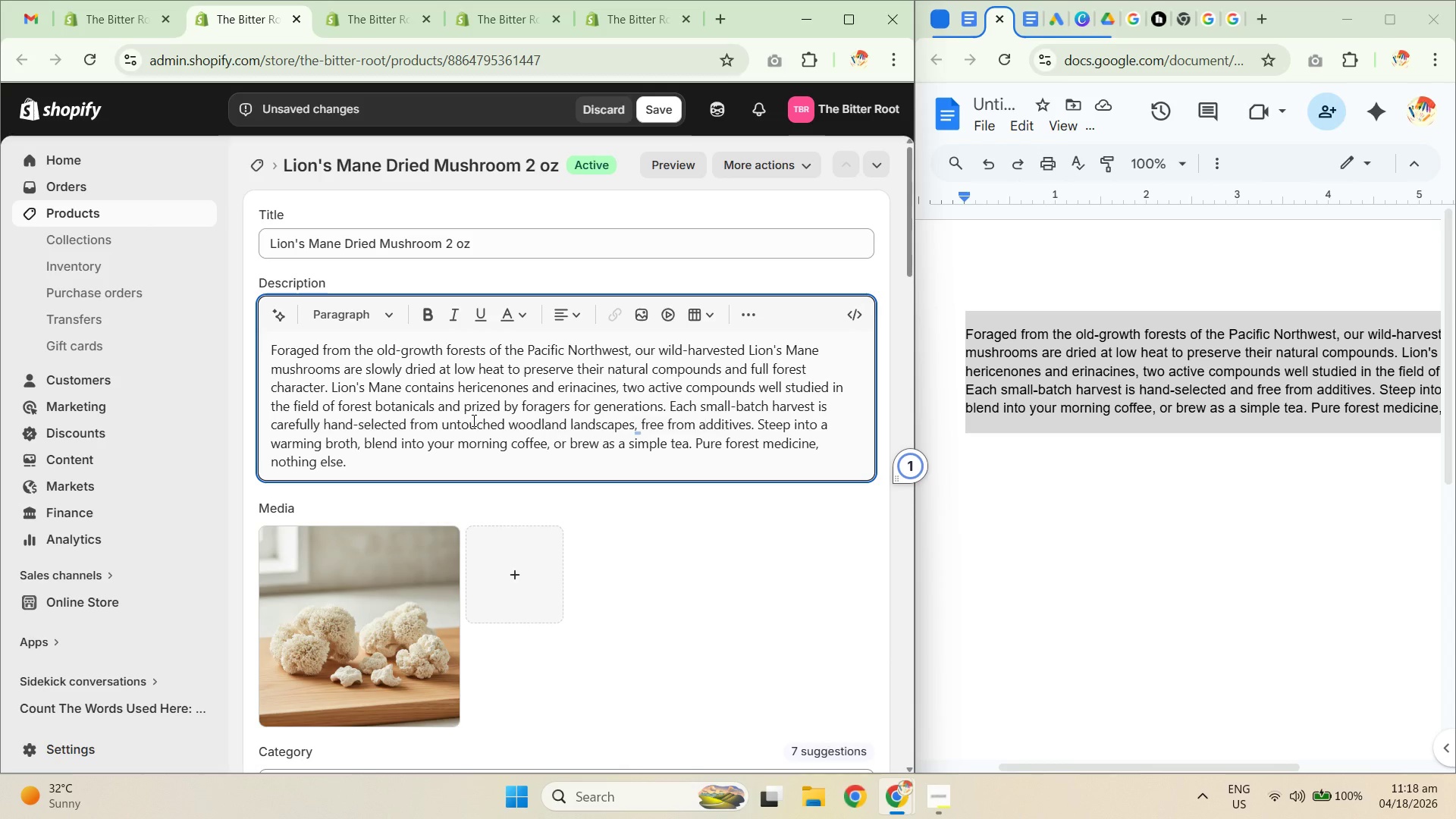 
key(ArrowRight)
 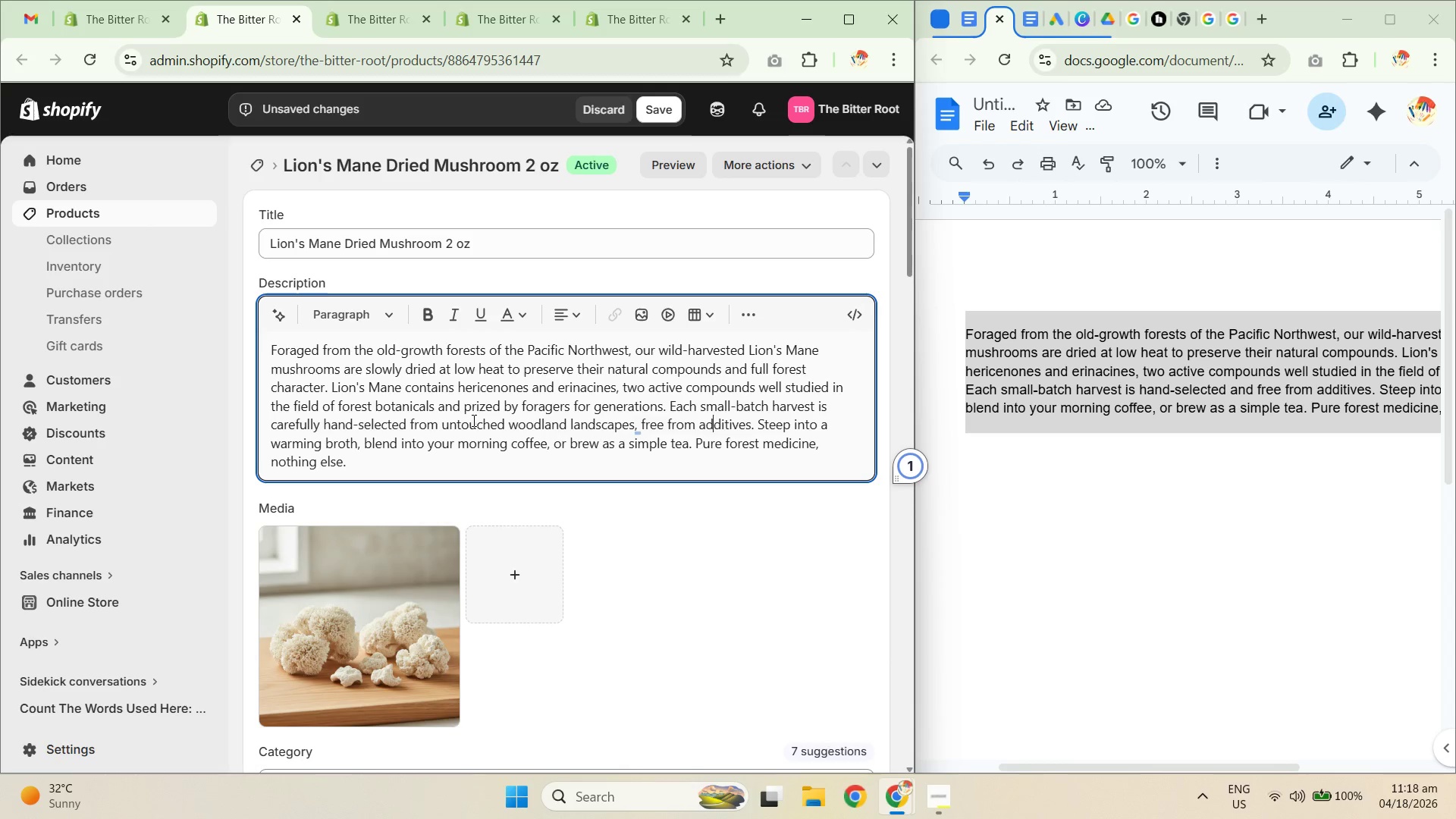 
key(ArrowRight)
 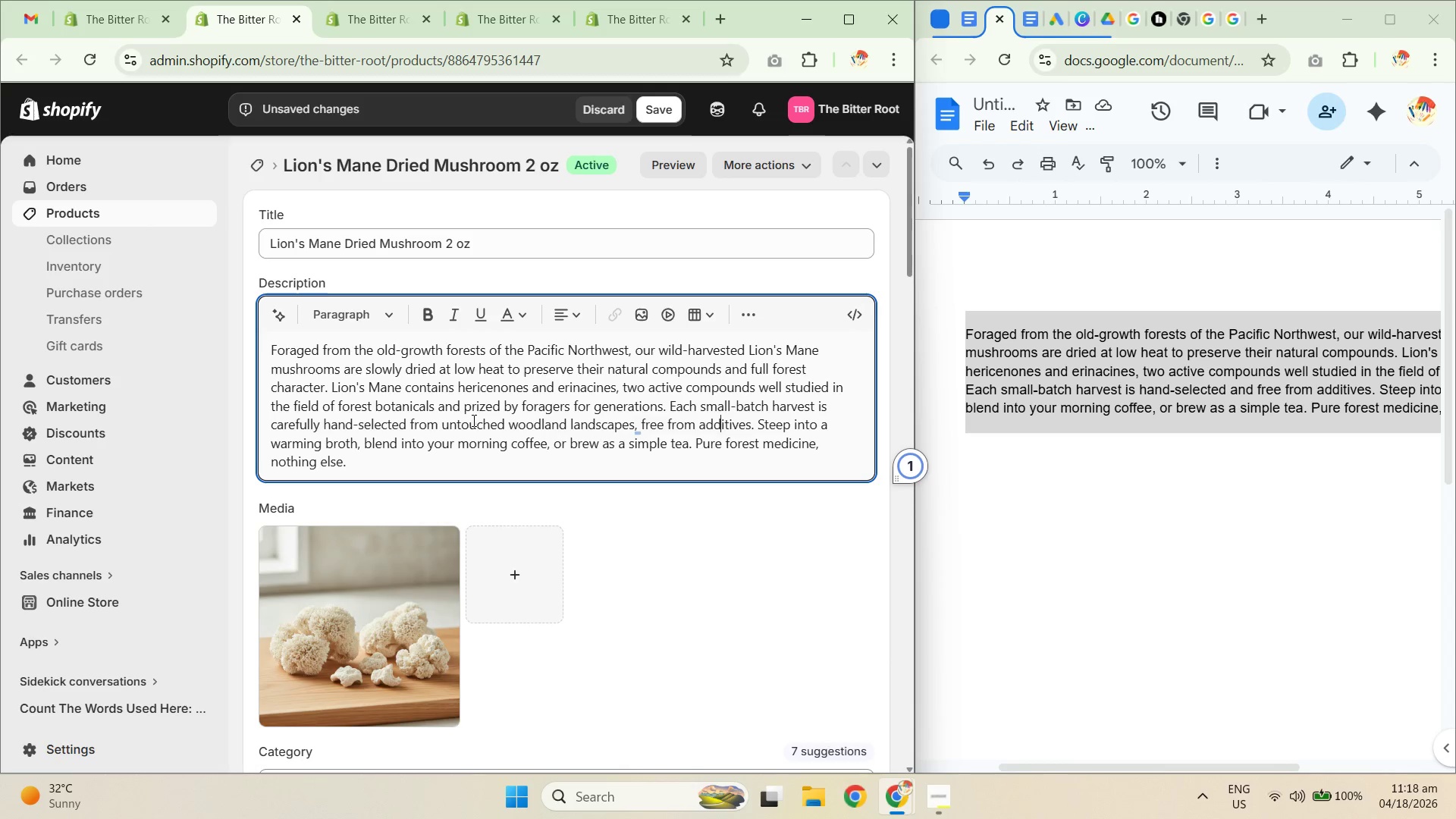 
key(ArrowRight)
 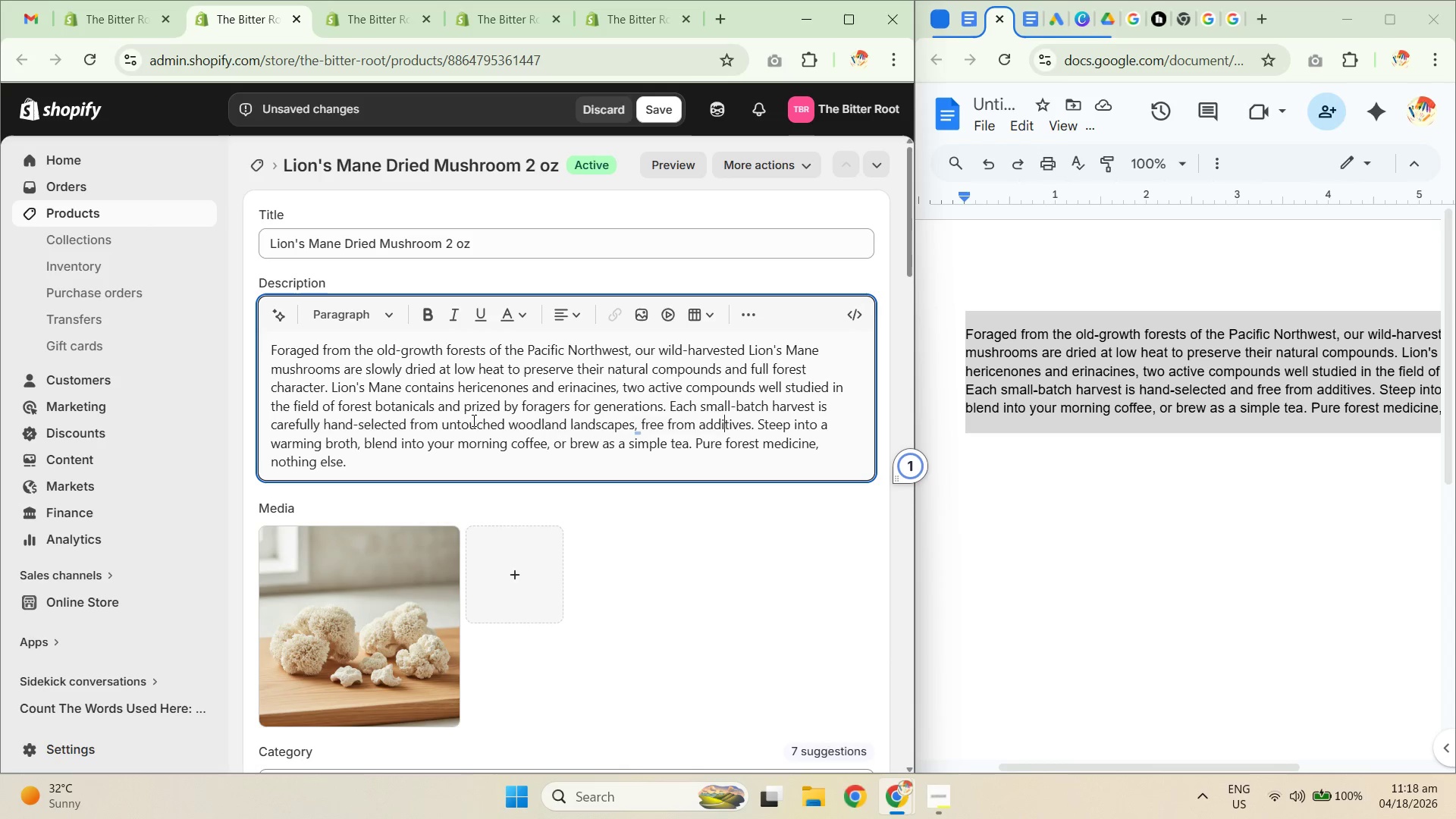 
key(ArrowLeft)
 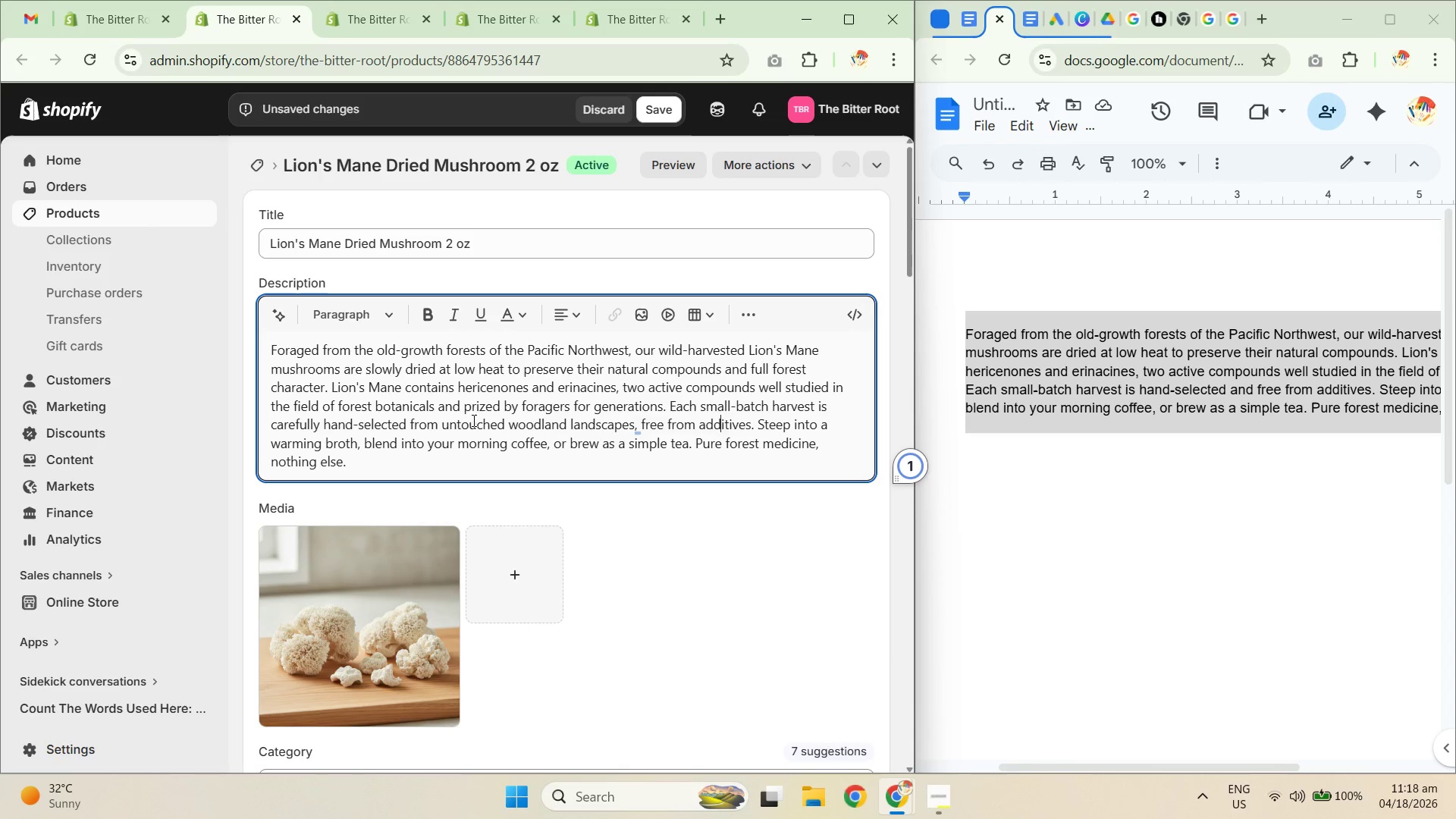 
hold_key(key=ArrowLeft, duration=0.7)
 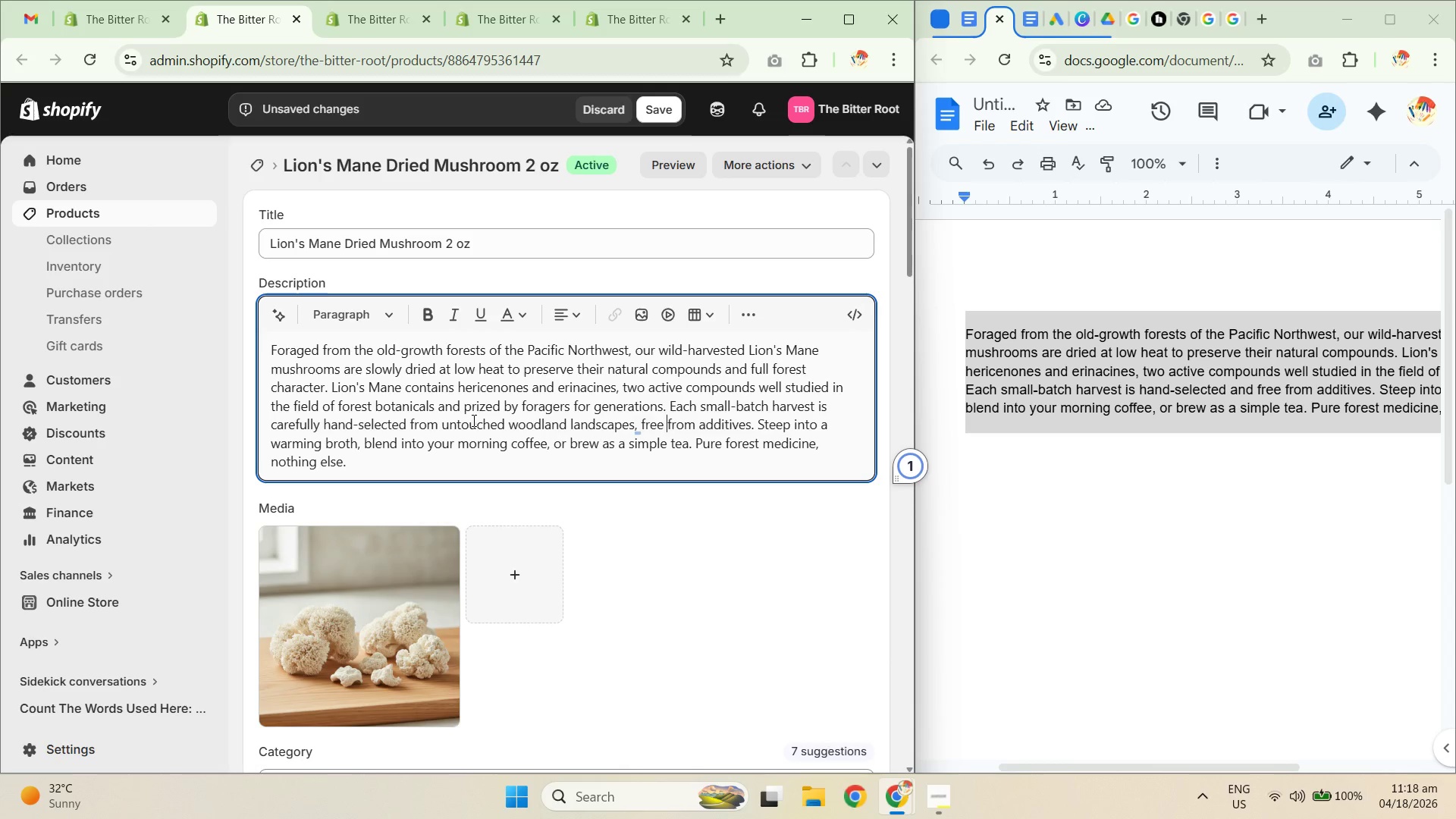 
hold_key(key=ArrowRight, duration=0.8)
 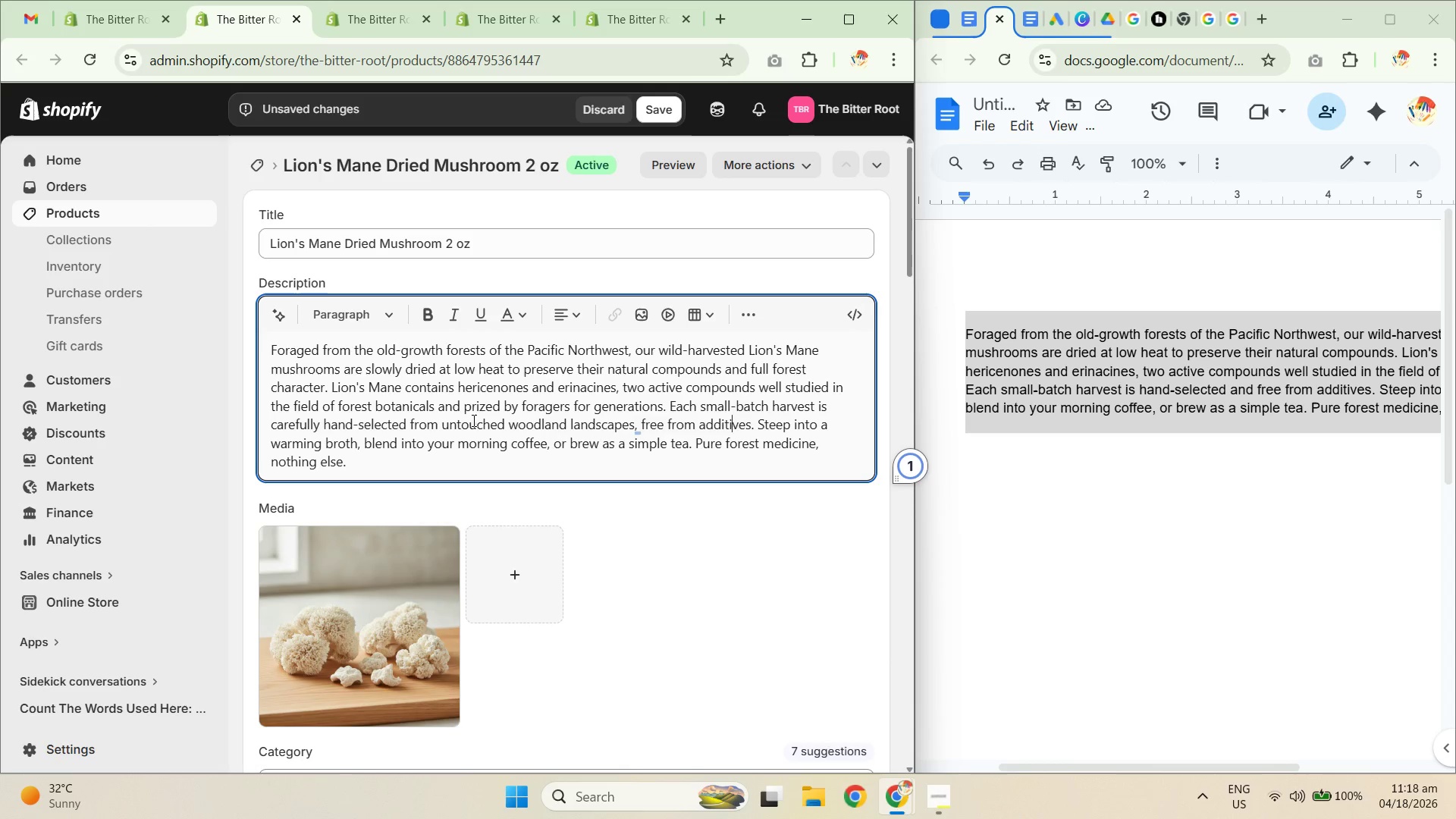 
key(ArrowRight)
 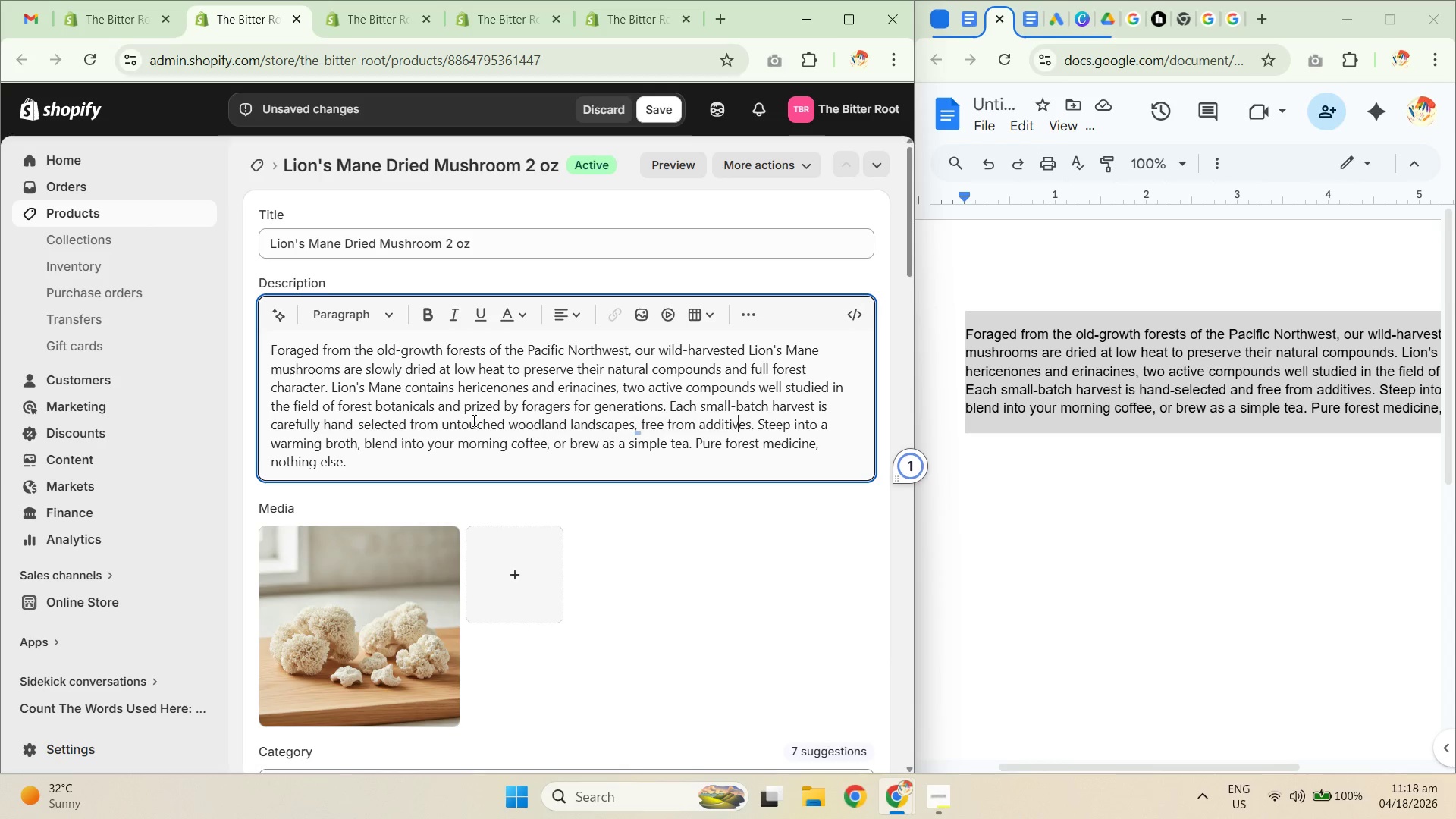 
key(ArrowRight)